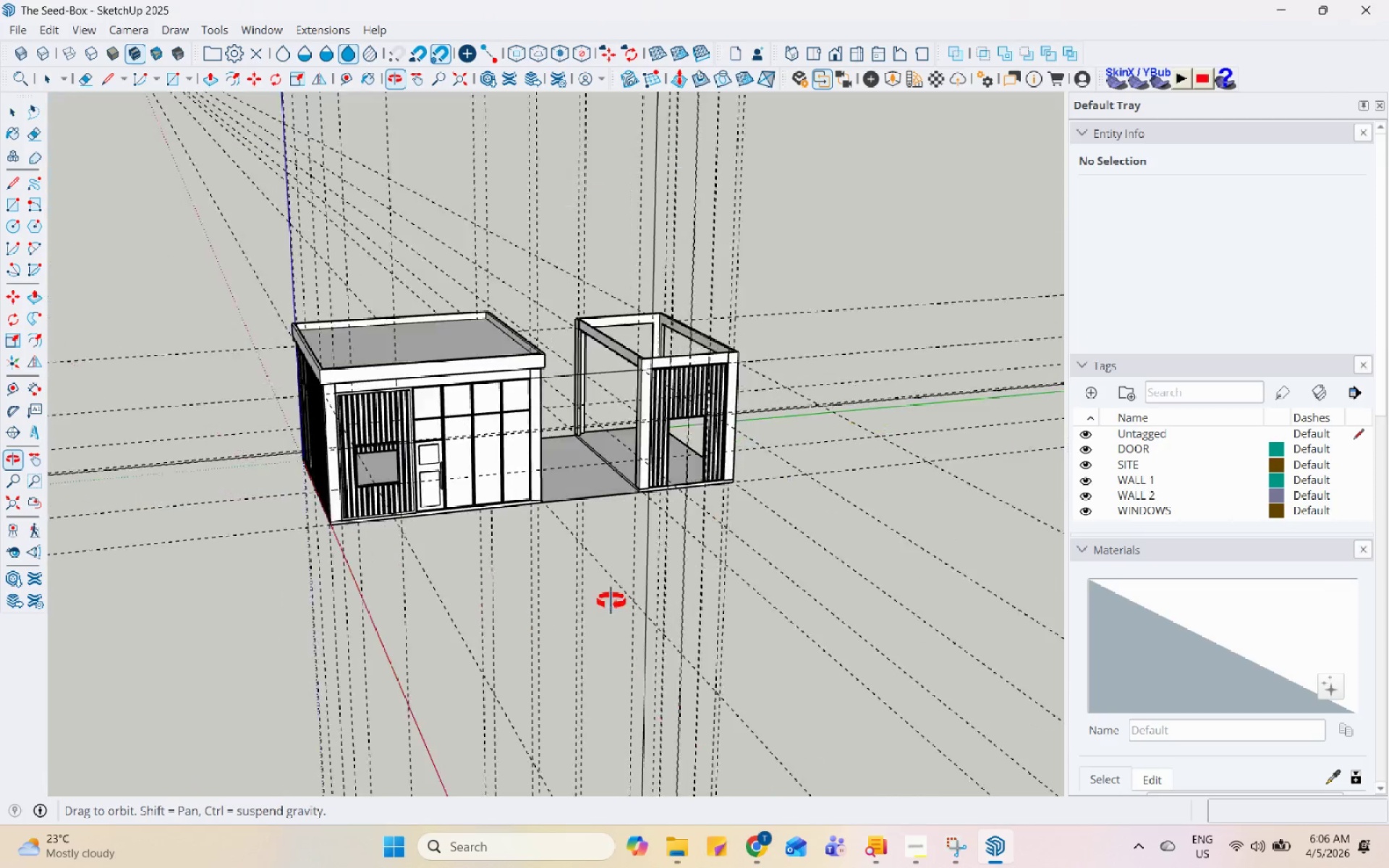 
scroll: coordinate [645, 363], scroll_direction: up, amount: 9.0
 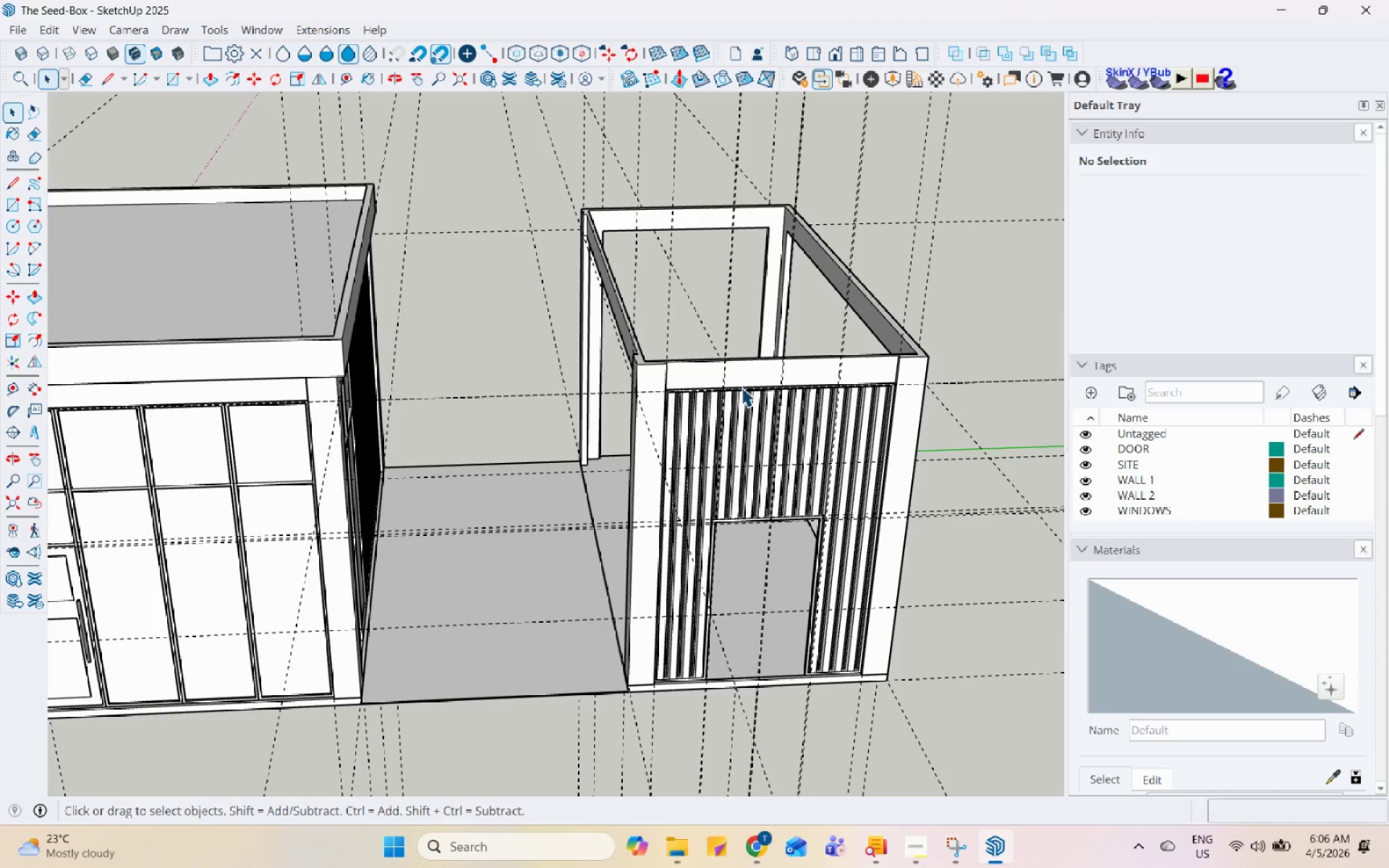 
scroll: coordinate [556, 486], scroll_direction: down, amount: 7.0
 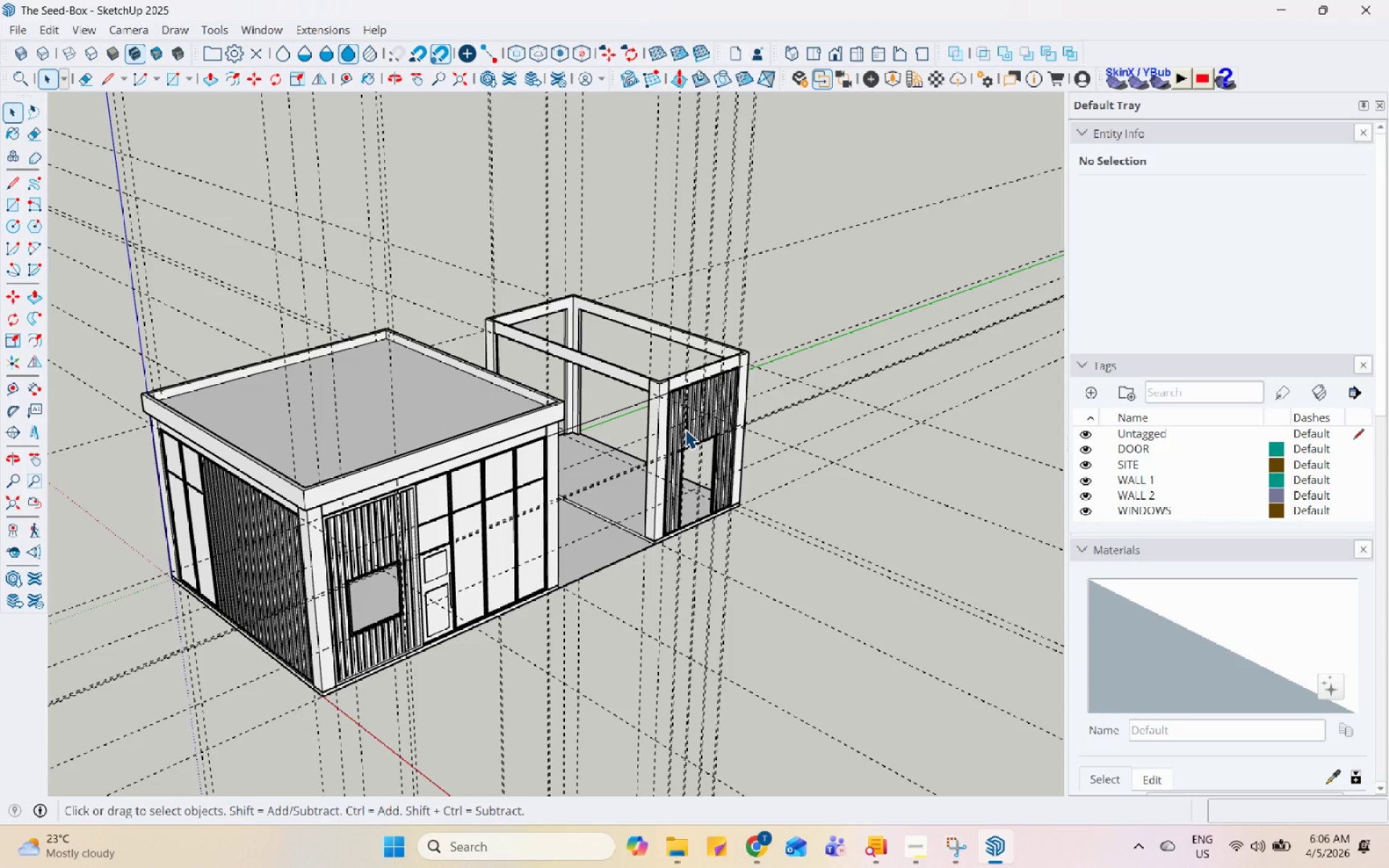 
wait(14.42)
 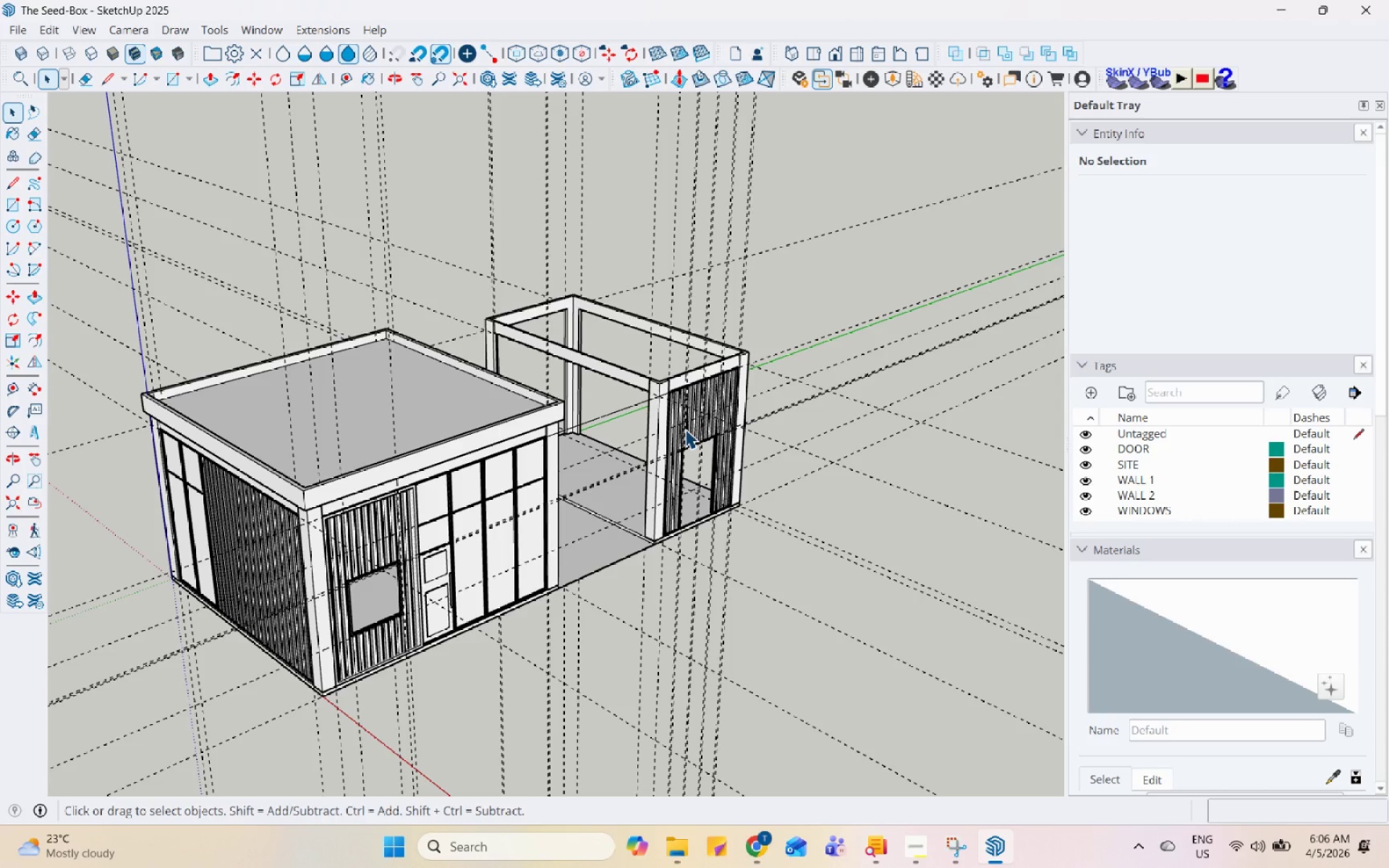 
scroll: coordinate [463, 399], scroll_direction: up, amount: 5.0
 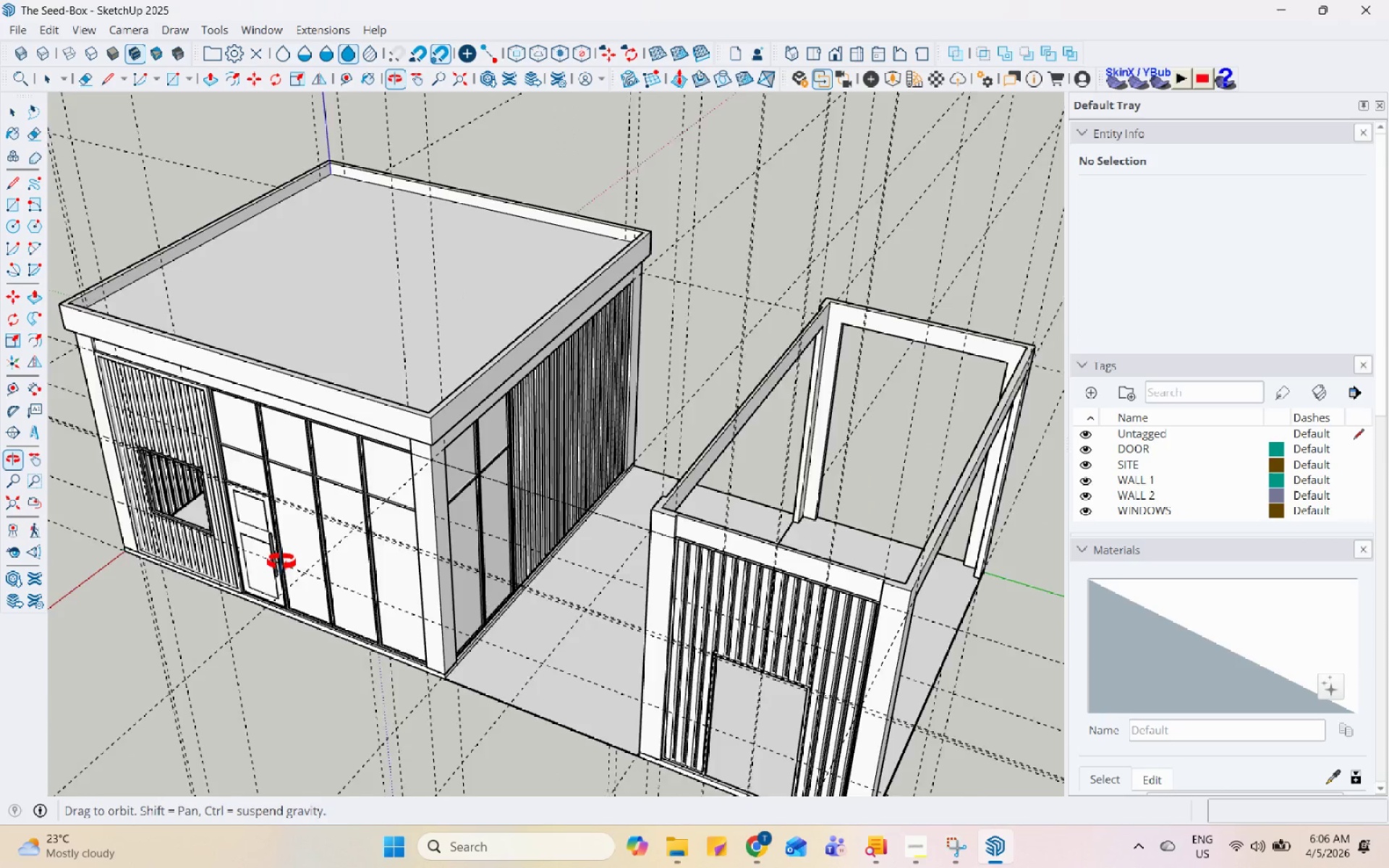 
left_click([300, 475])
 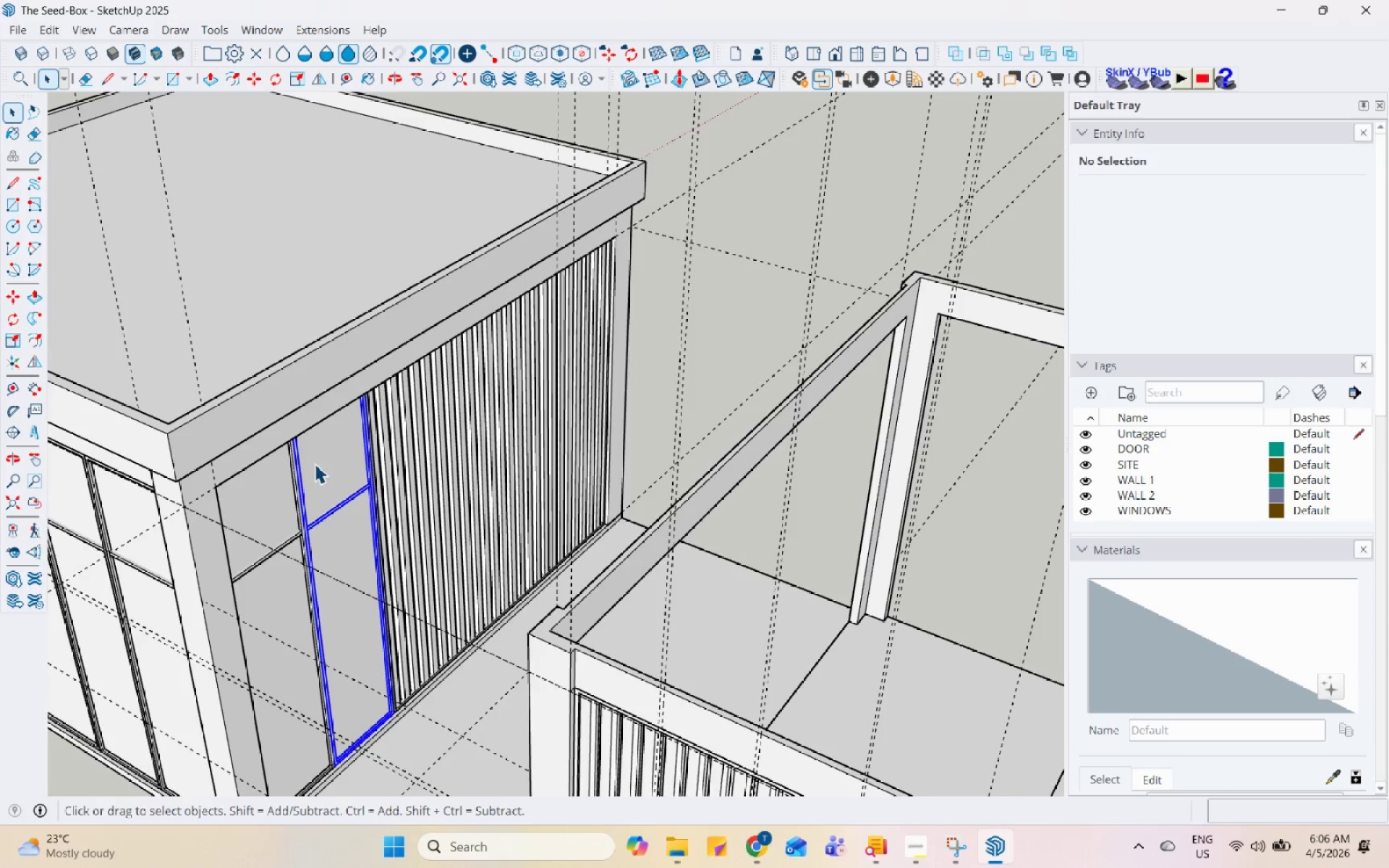 
scroll: coordinate [737, 378], scroll_direction: up, amount: 4.0
 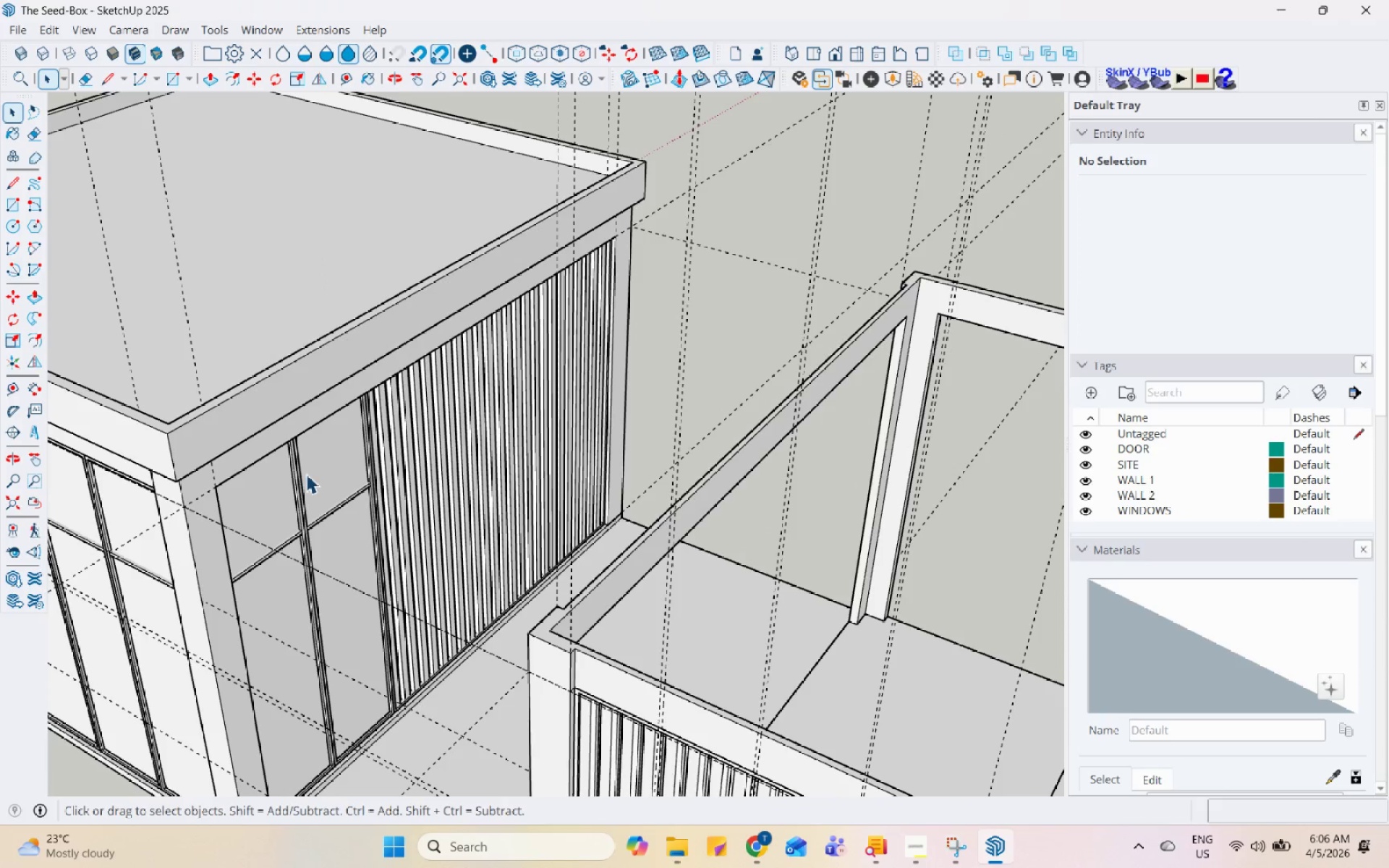 
scroll: coordinate [422, 403], scroll_direction: down, amount: 4.0
 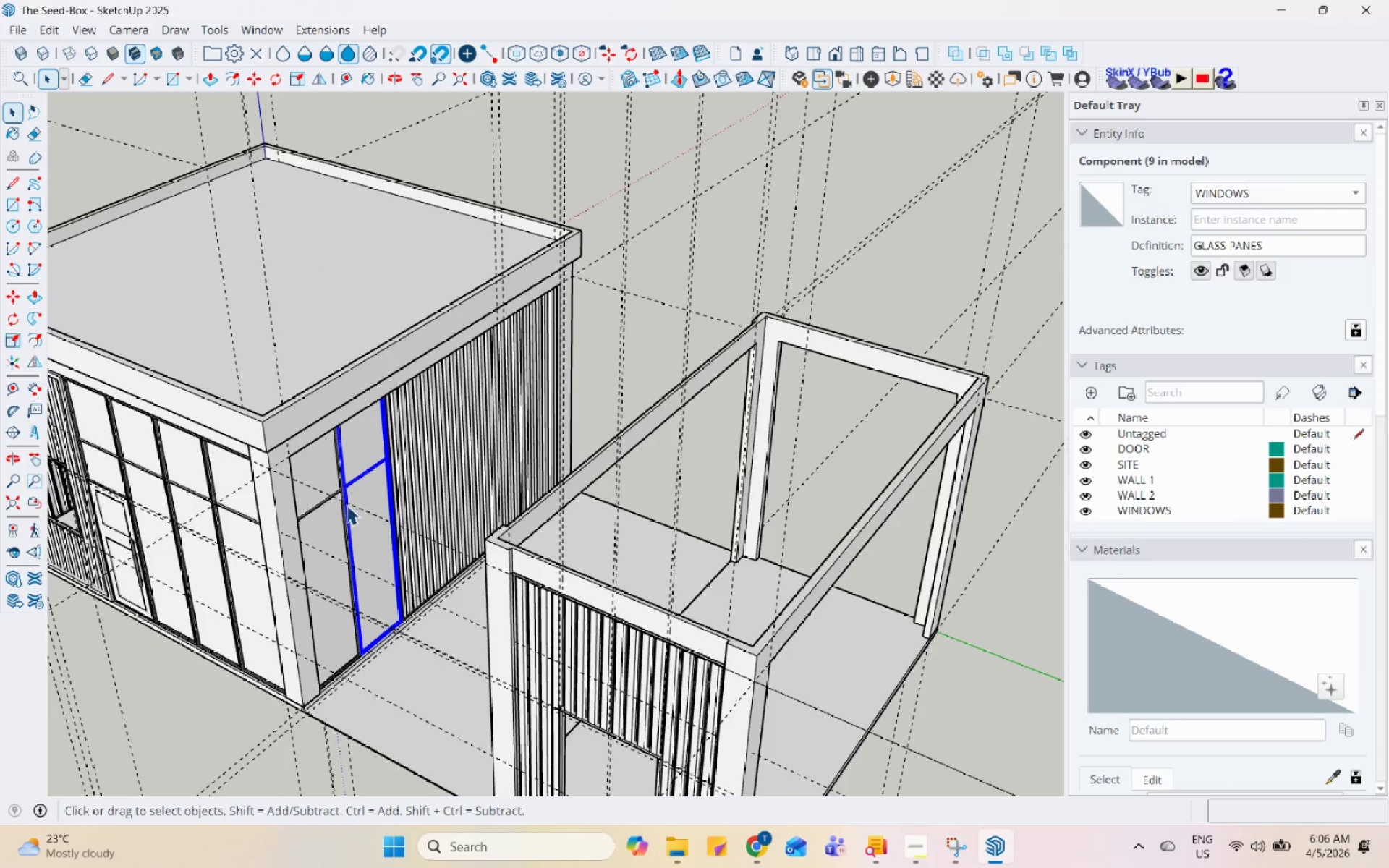 
hold_key(key=ControlLeft, duration=1.14)
left_click([334, 514])
 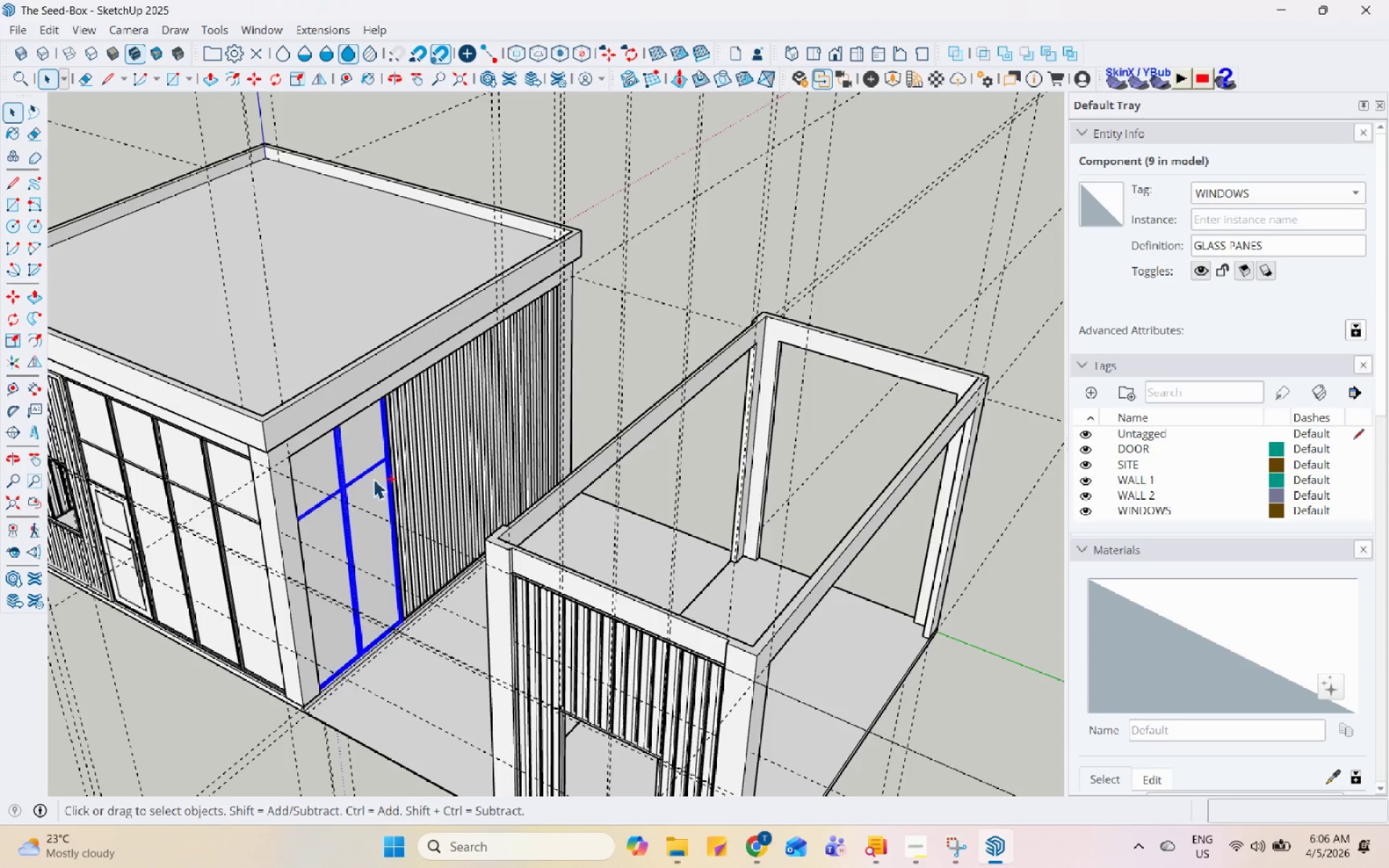 
double_click([412, 456])
 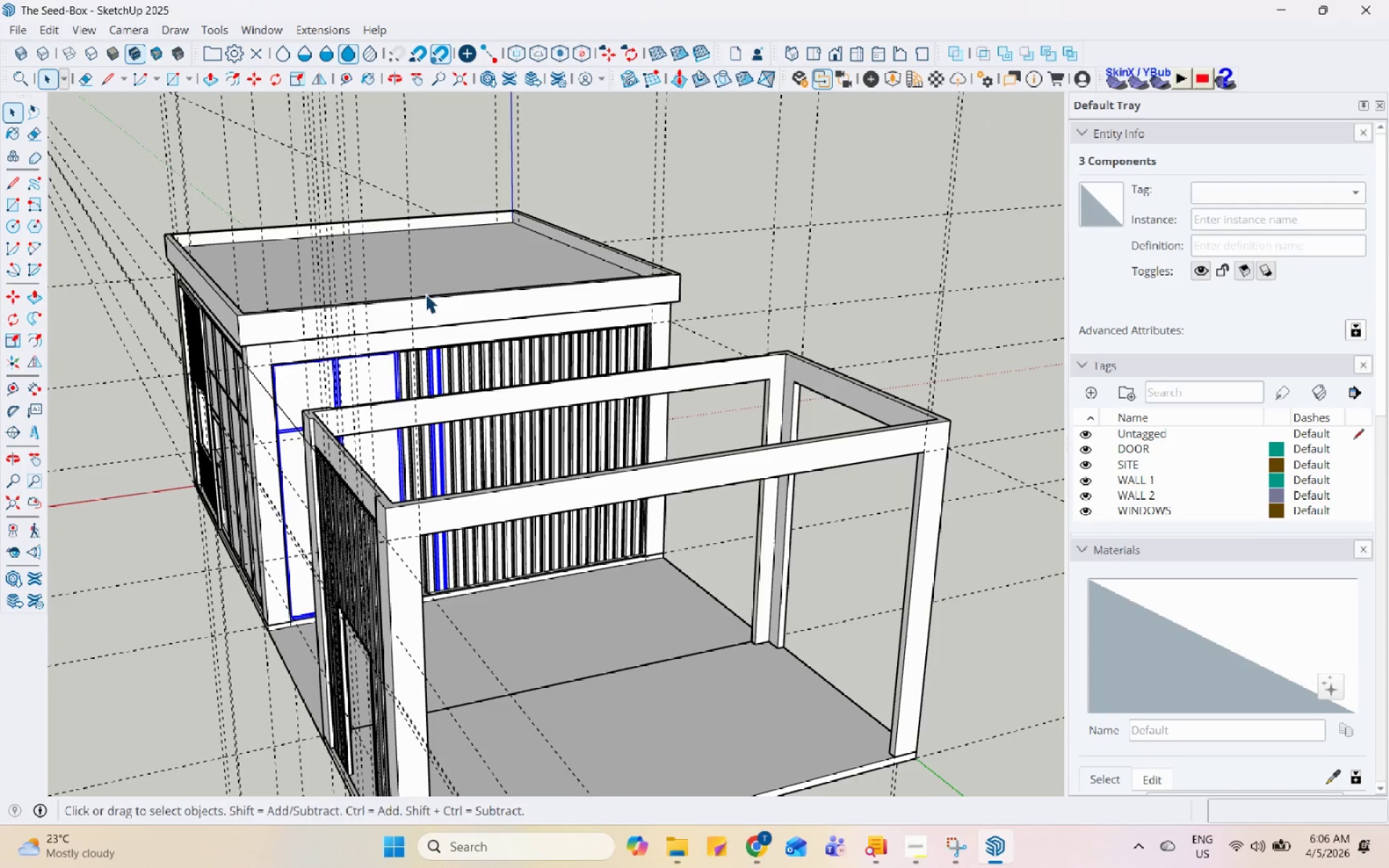 
scroll: coordinate [1126, 420], scroll_direction: up, amount: 4.0
 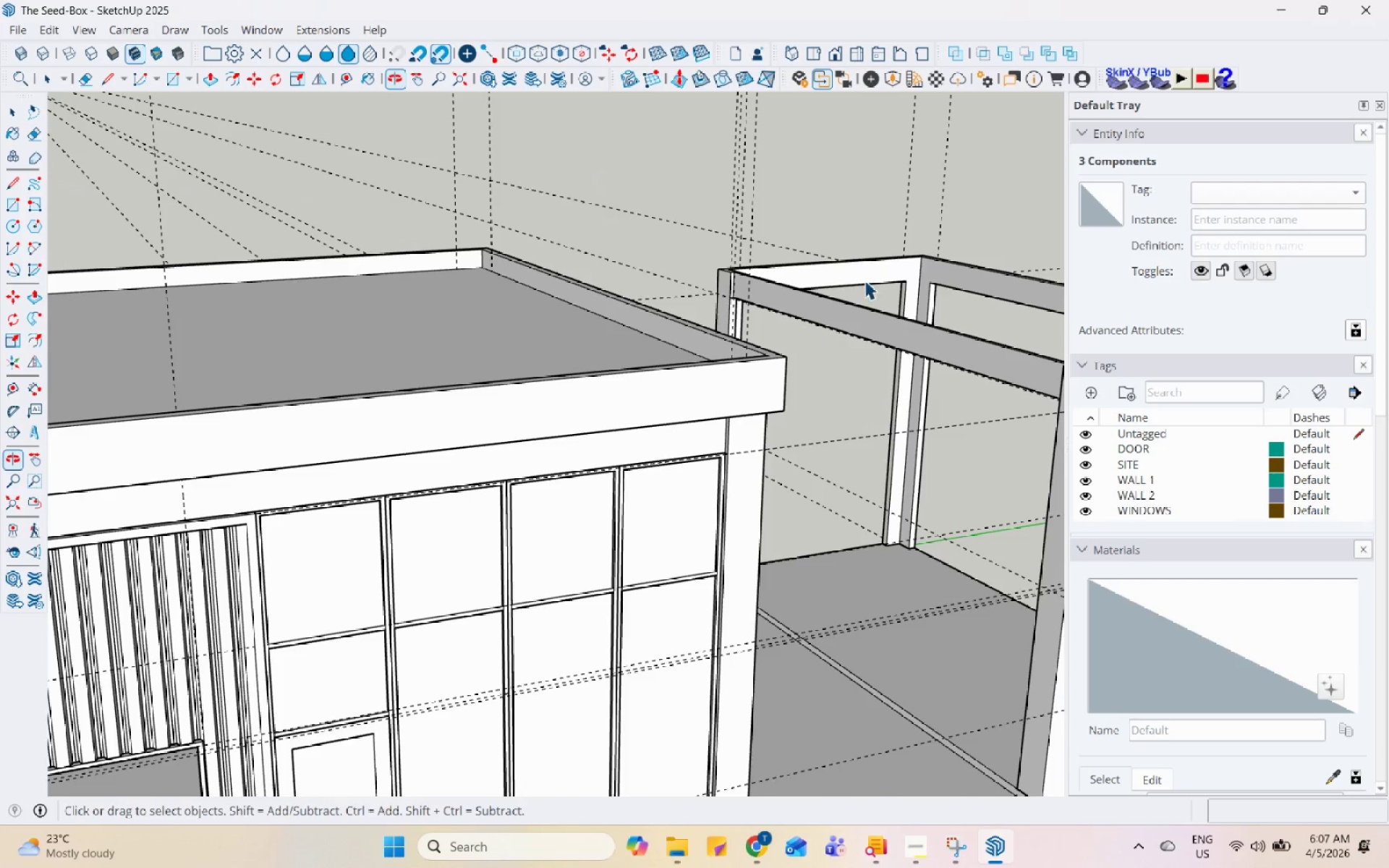 
scroll: coordinate [867, 234], scroll_direction: down, amount: 5.0
 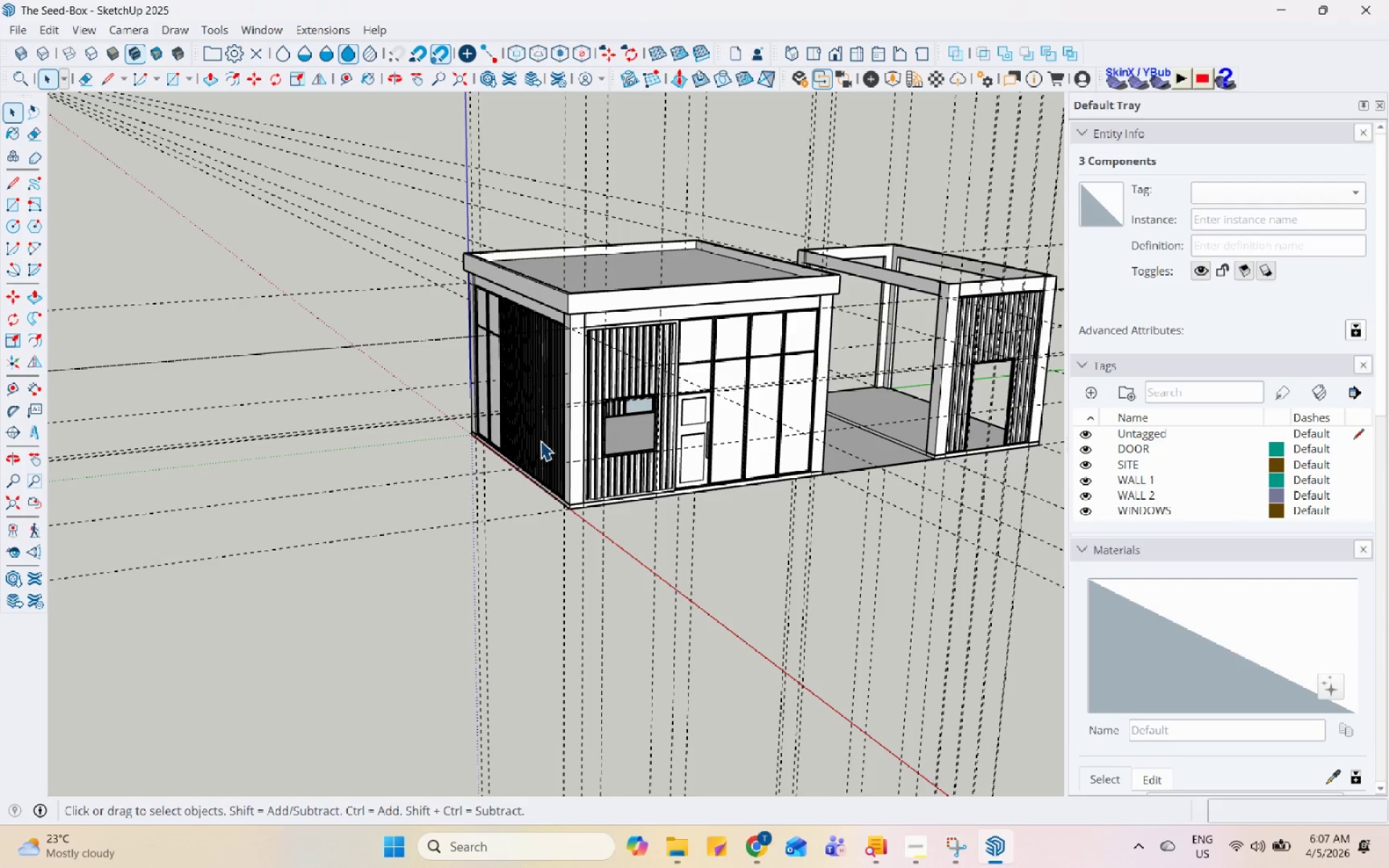 
scroll: coordinate [761, 524], scroll_direction: up, amount: 21.0
 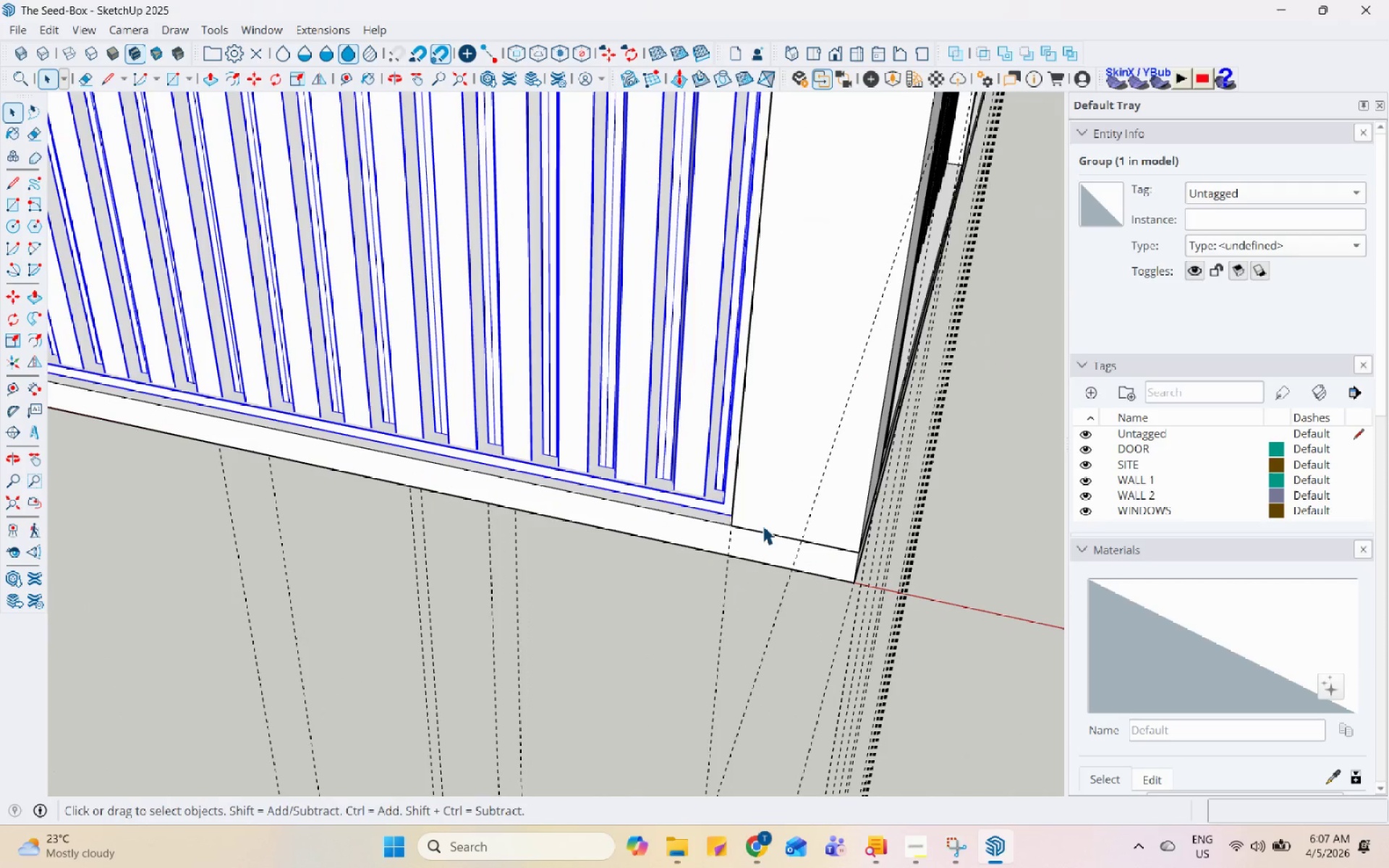 
key(M)
 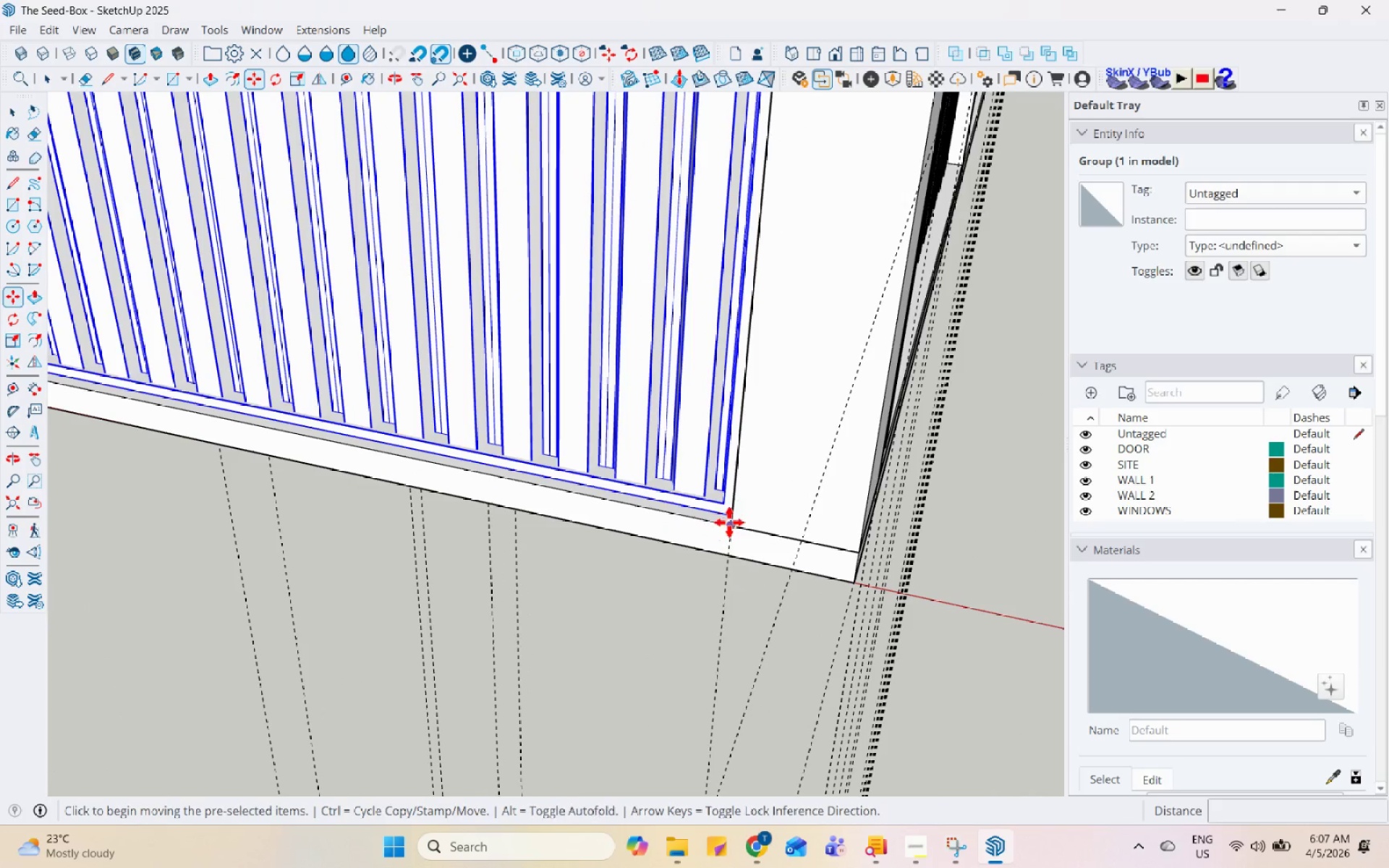 
key(Control+ControlLeft)
 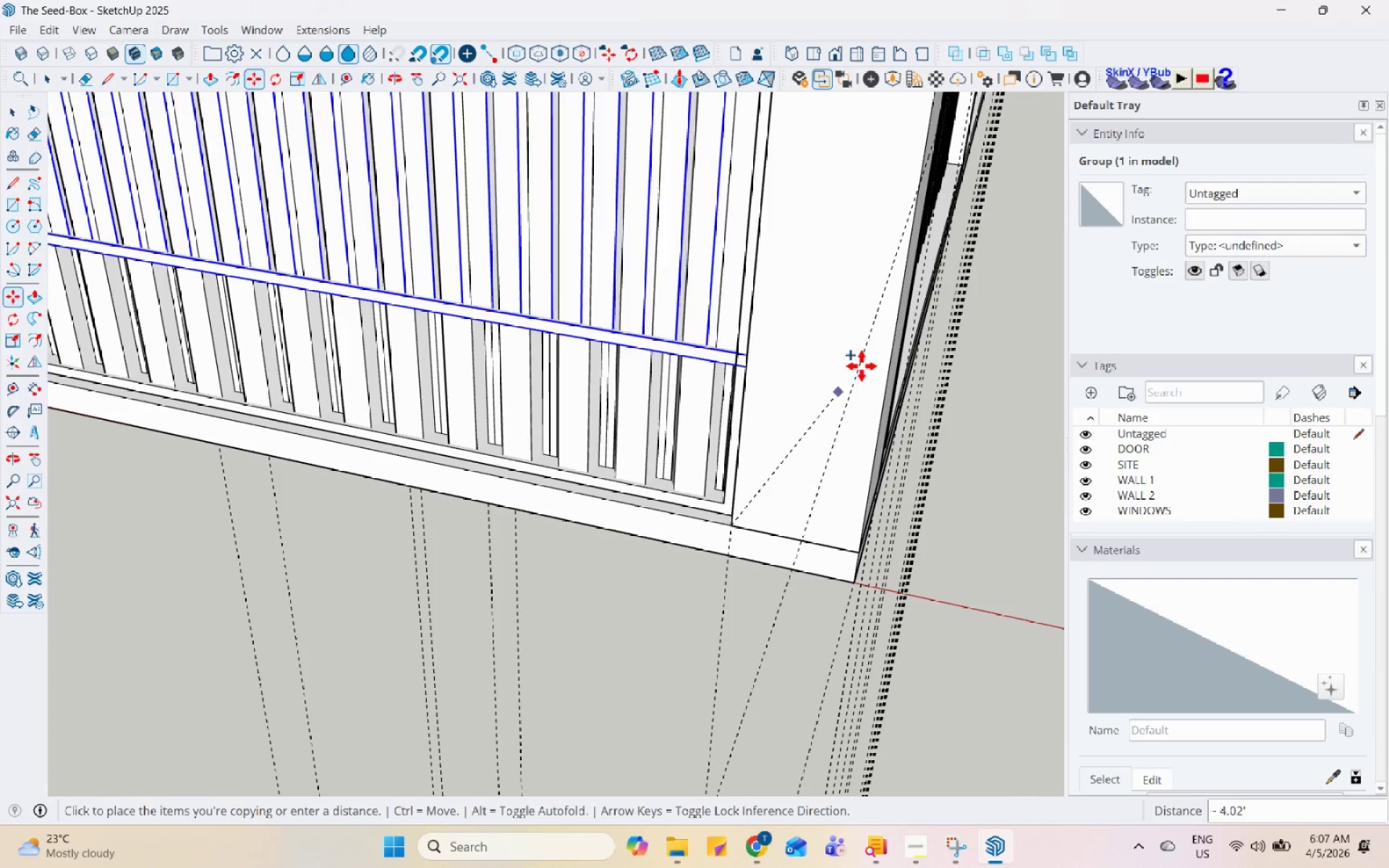 
scroll: coordinate [432, 592], scroll_direction: down, amount: 9.0
 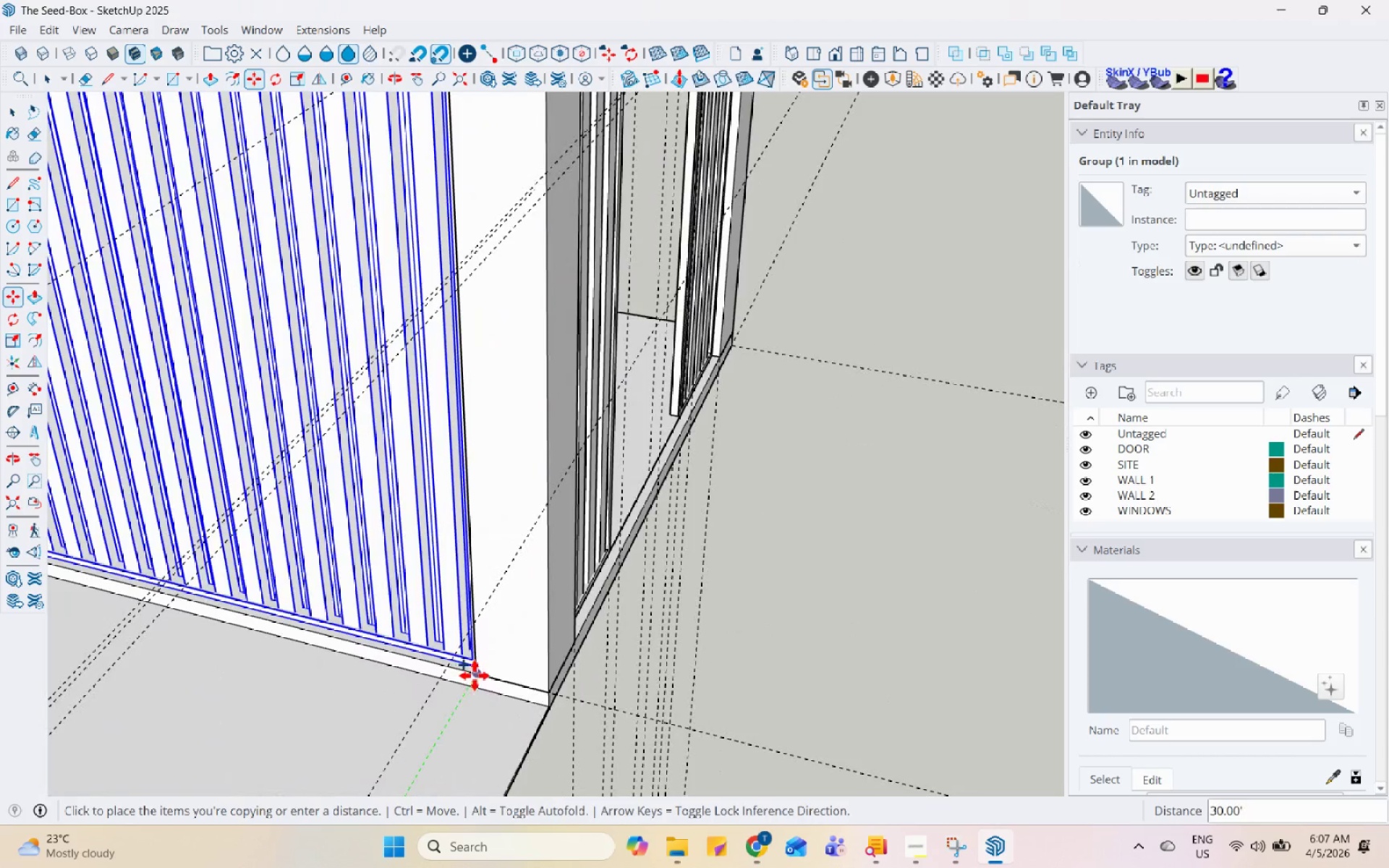 
left_click([483, 681])
 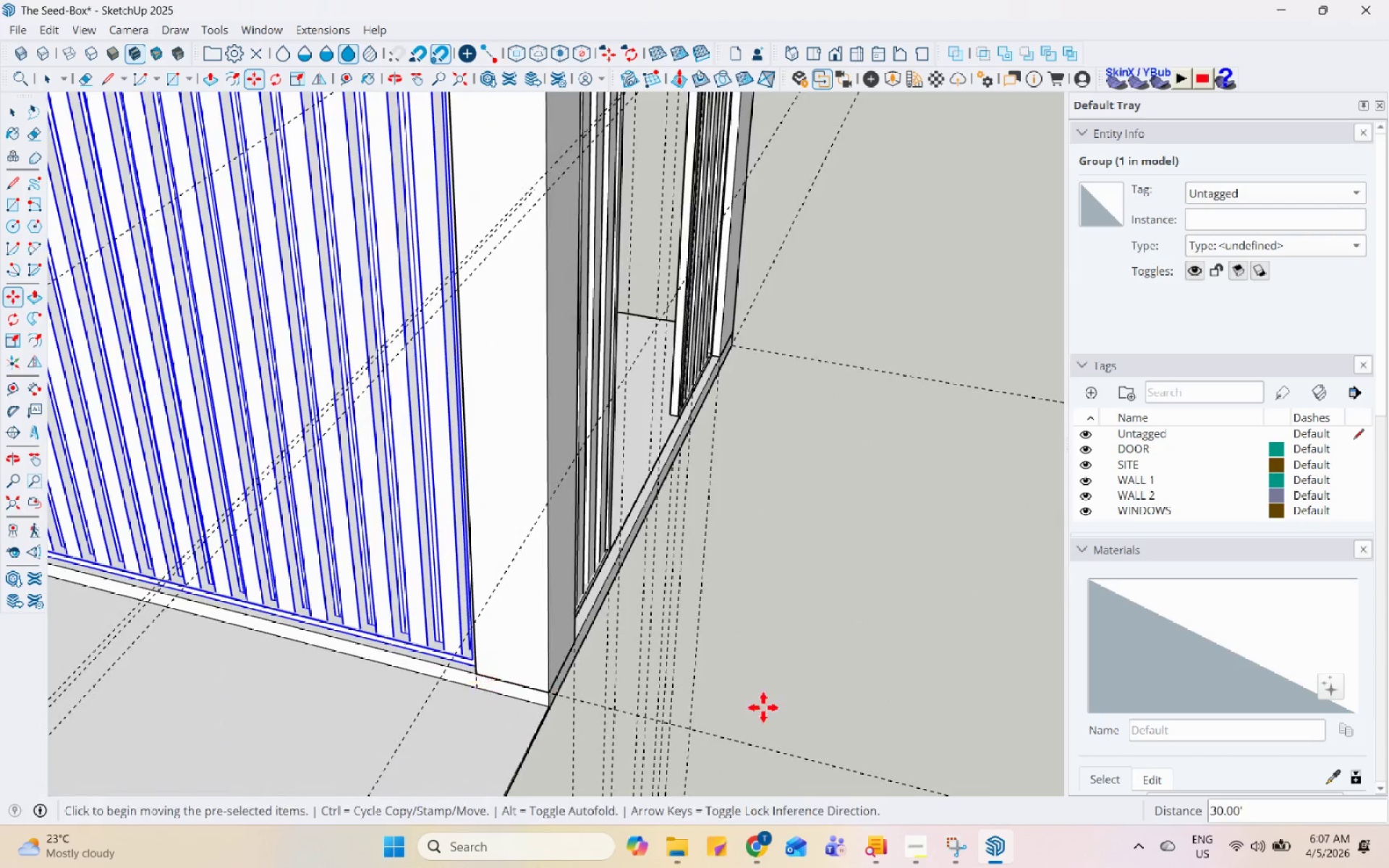 
scroll: coordinate [768, 716], scroll_direction: down, amount: 14.0
 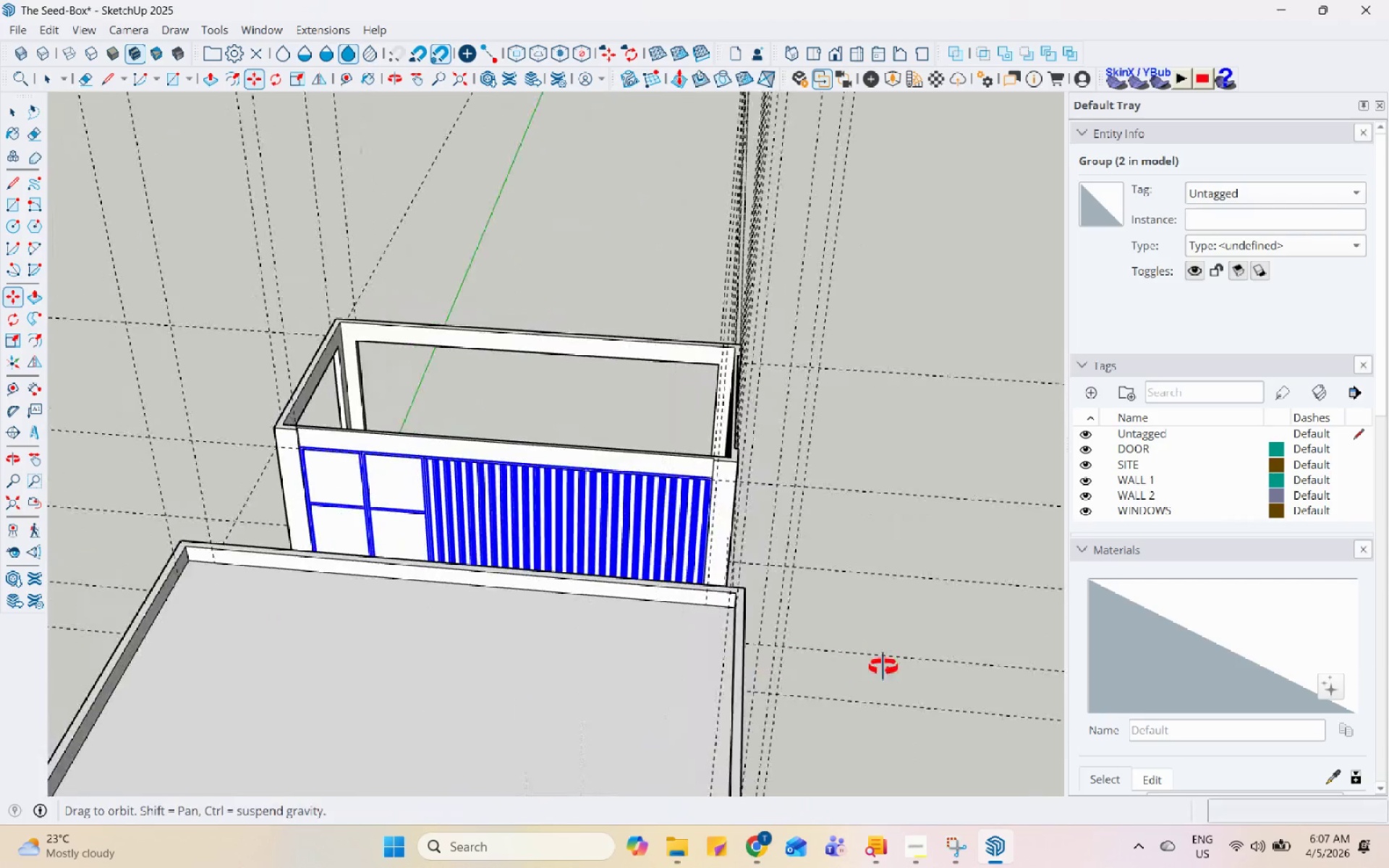 
key(Space)
 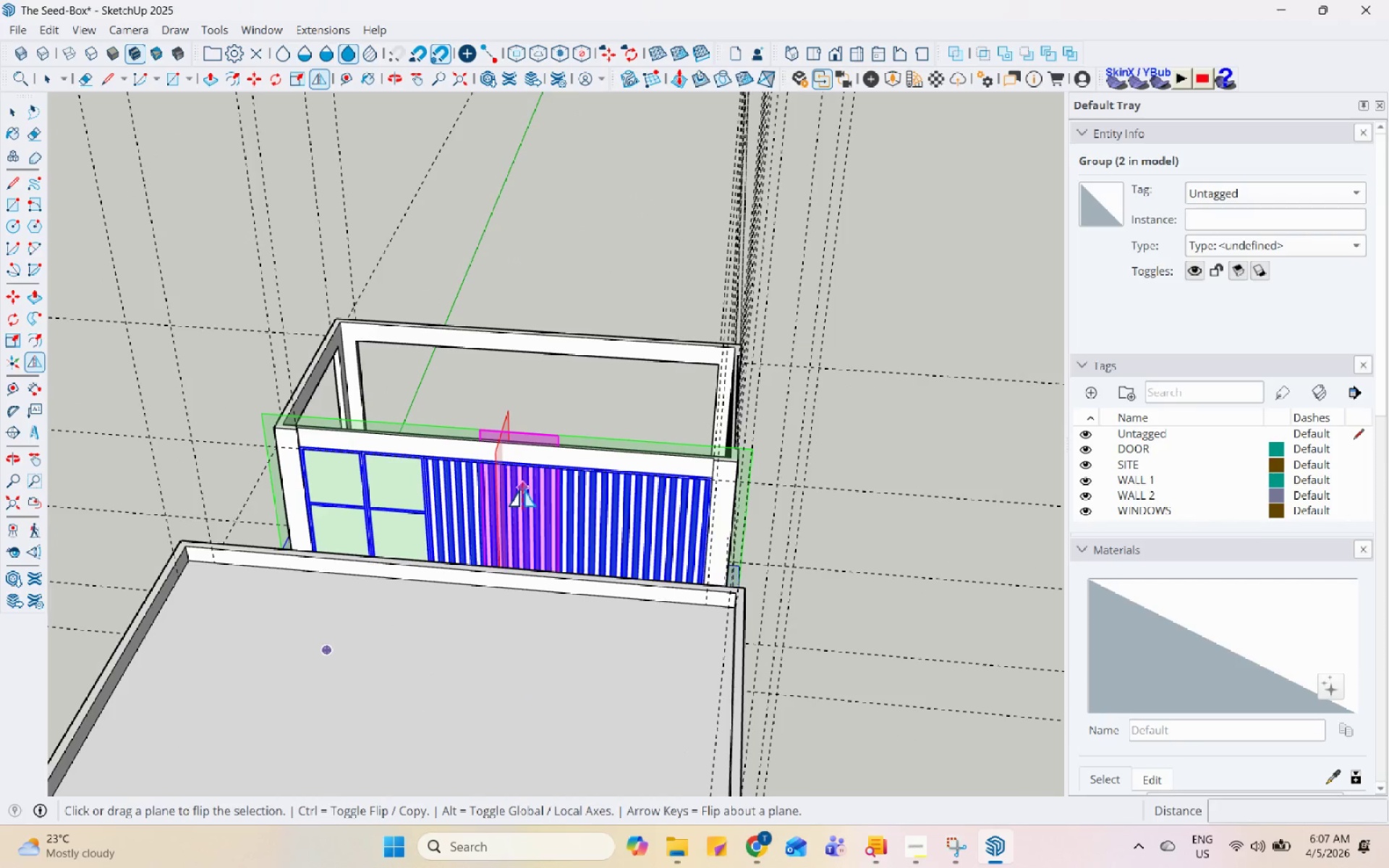 
left_click([497, 474])
 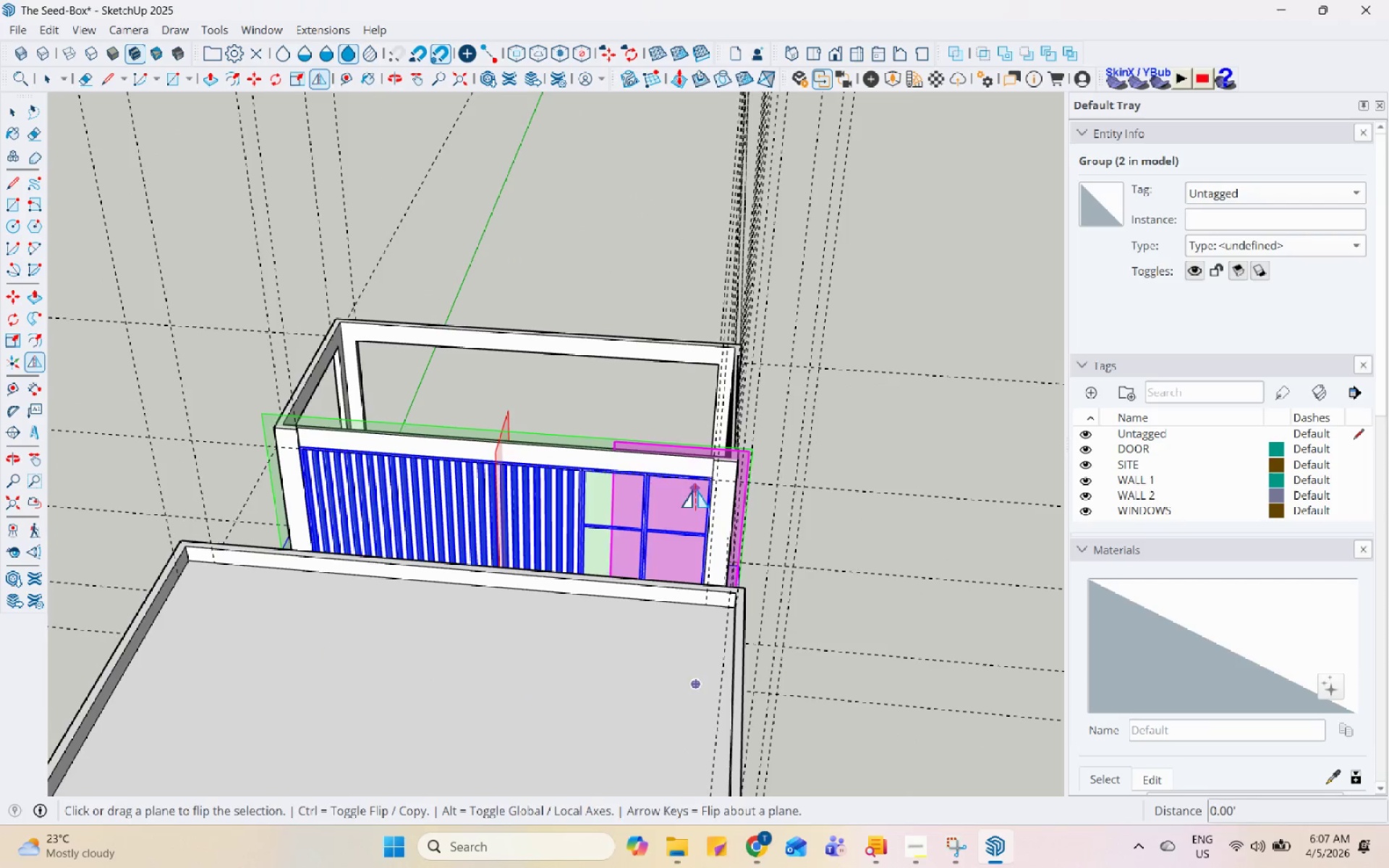 
key(Space)
 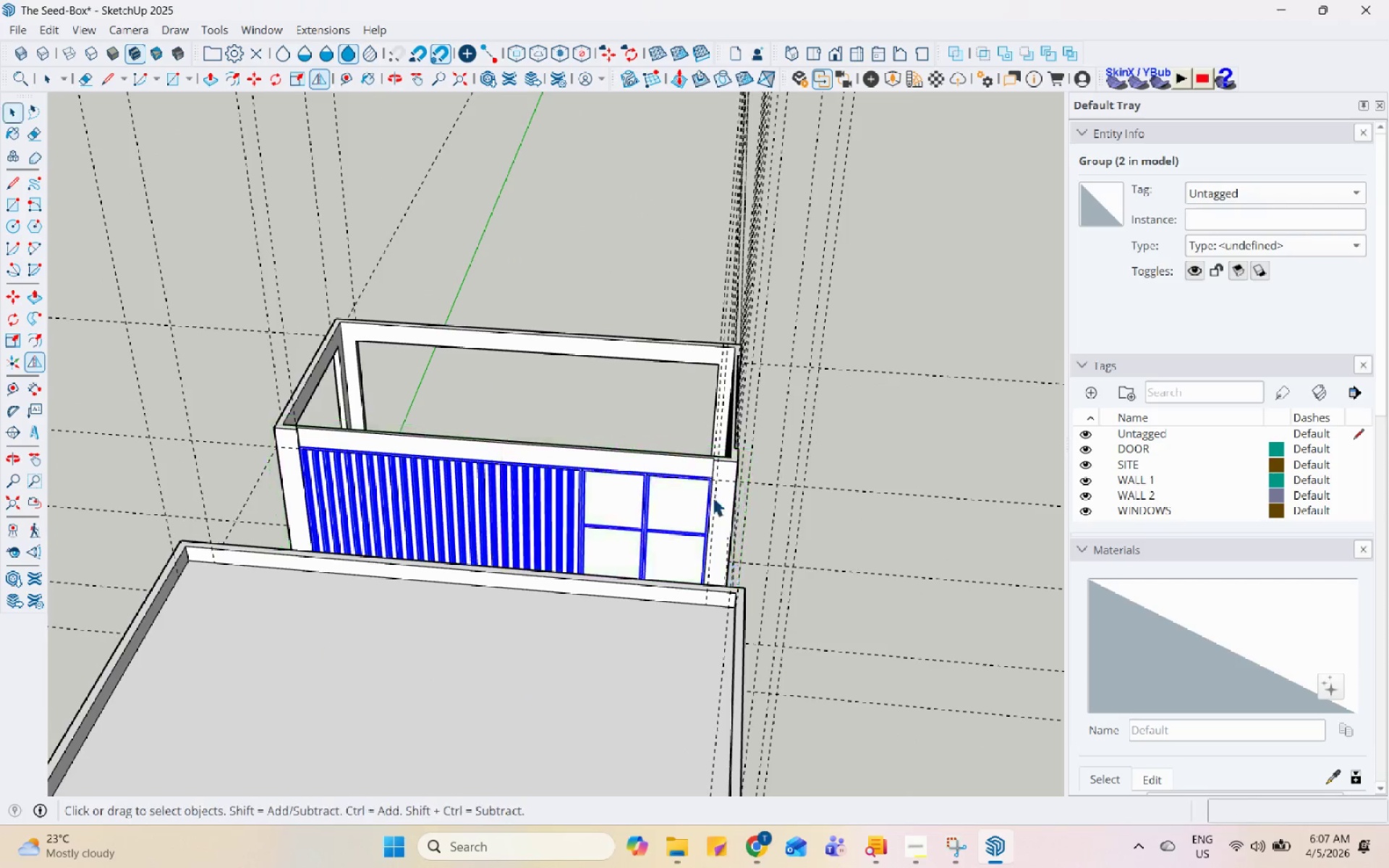 
scroll: coordinate [769, 479], scroll_direction: up, amount: 10.0
 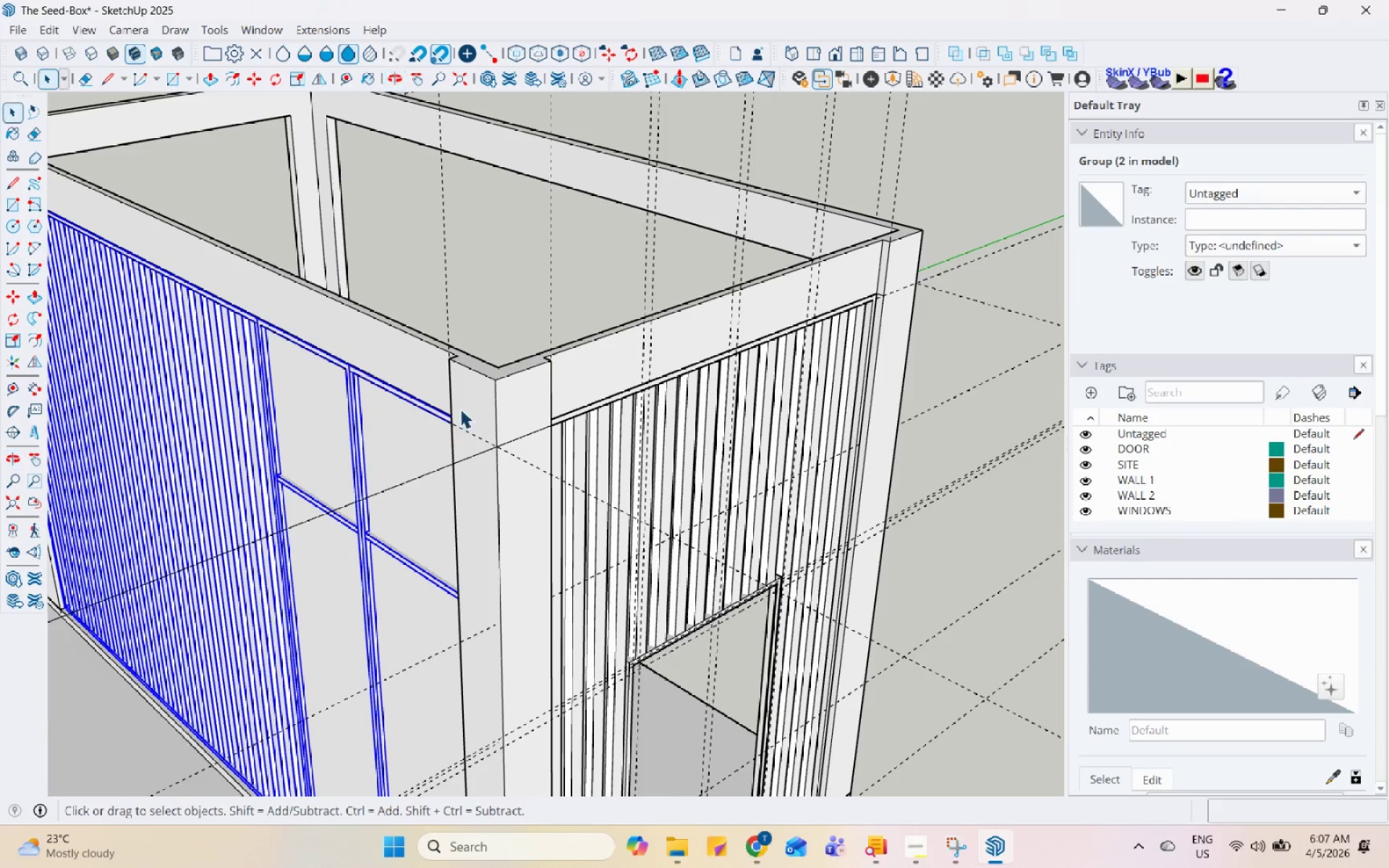 
left_click([943, 275])
 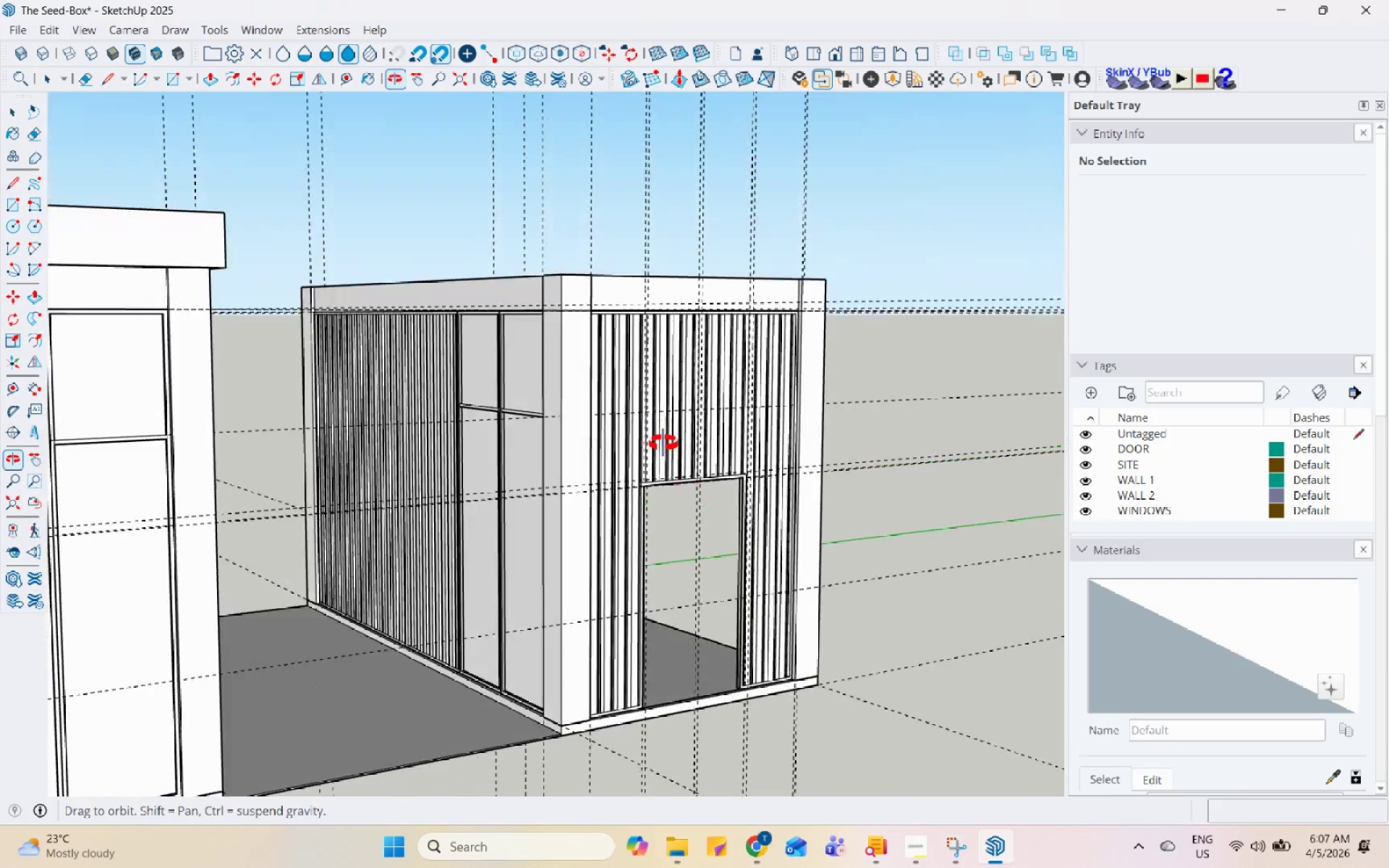 
scroll: coordinate [854, 581], scroll_direction: down, amount: 18.0
 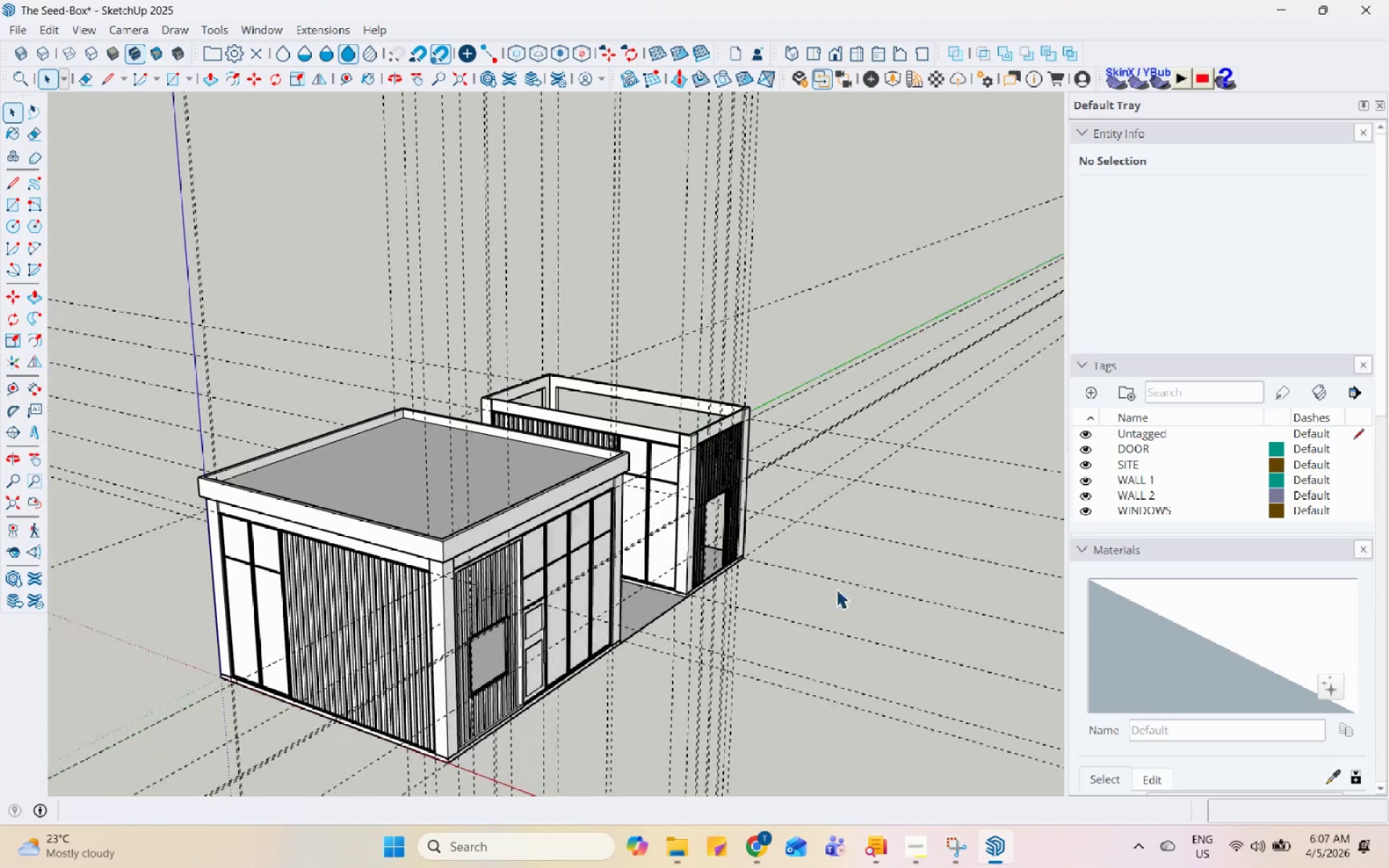 
left_click([841, 564])
 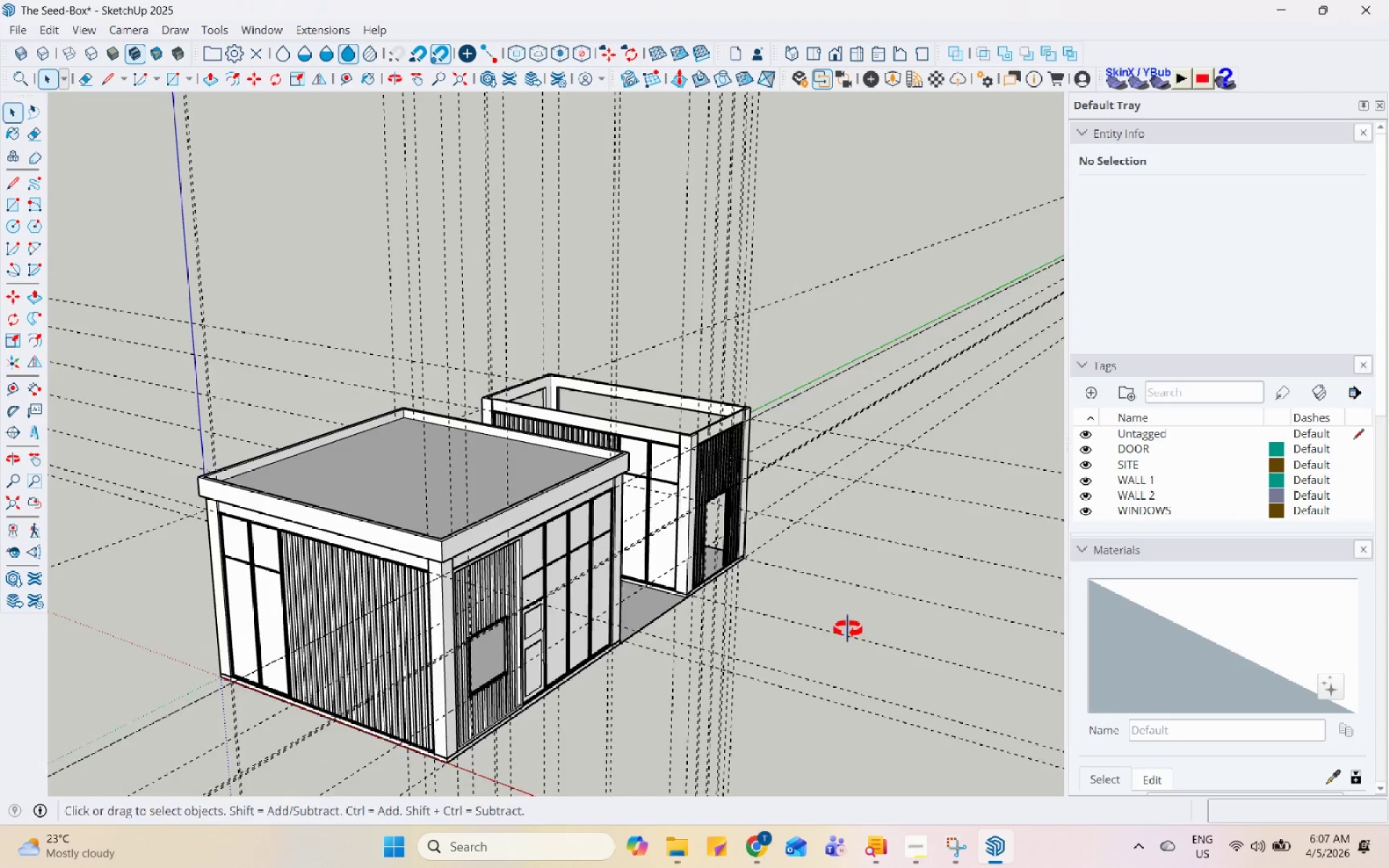 
scroll: coordinate [475, 684], scroll_direction: up, amount: 9.0
 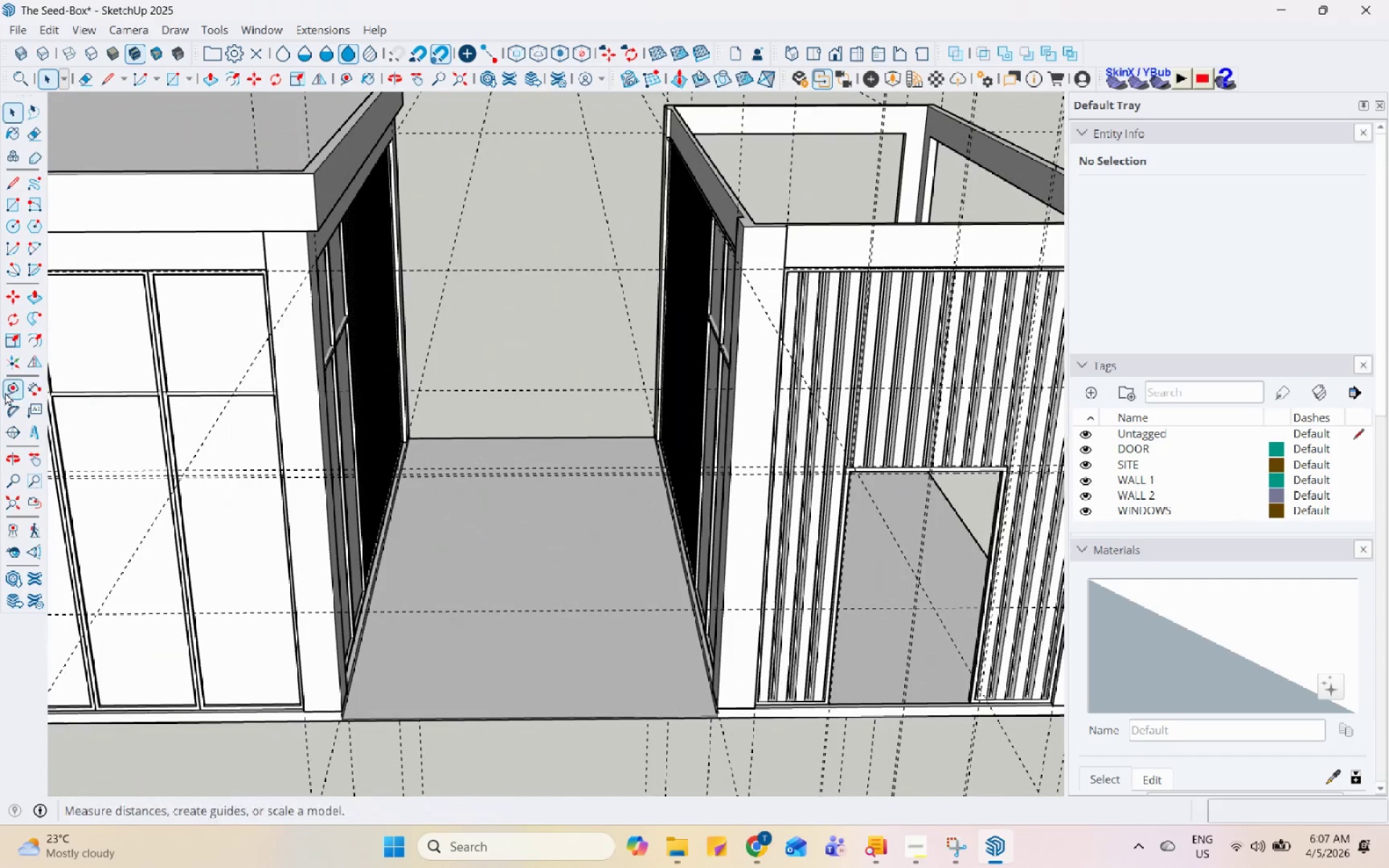 
left_click([4, 383])
 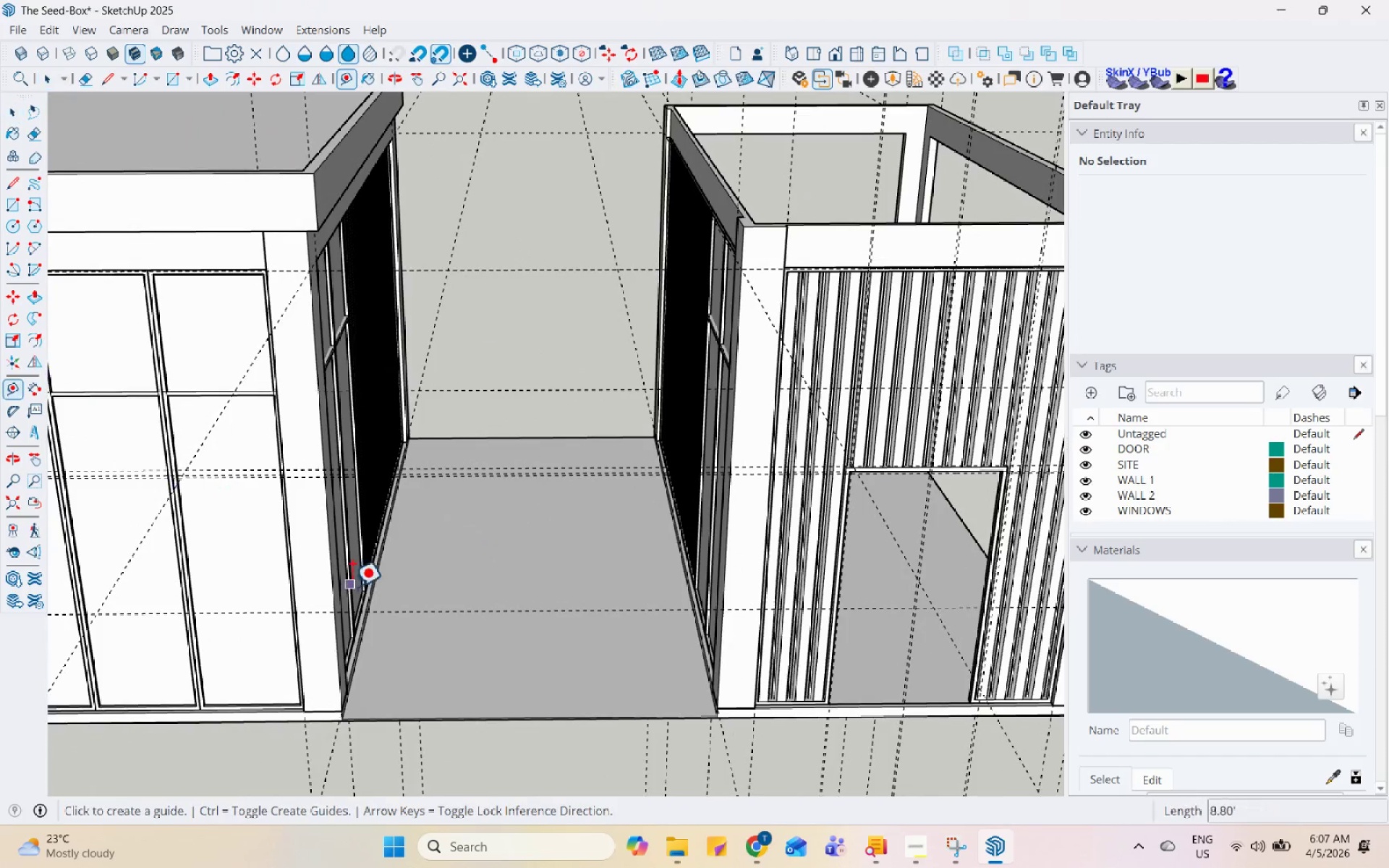 
scroll: coordinate [374, 648], scroll_direction: up, amount: 8.0
 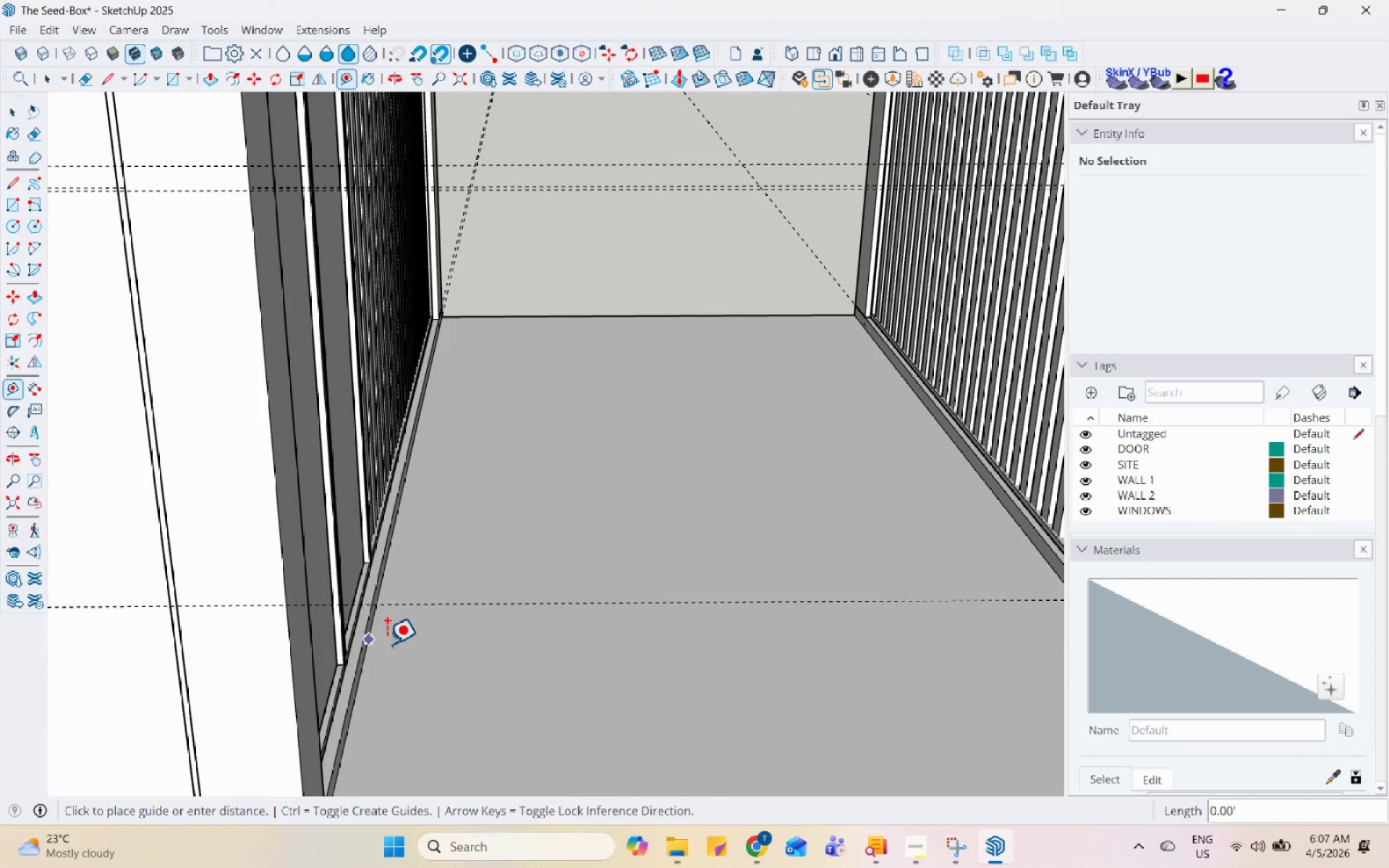 
scroll: coordinate [876, 683], scroll_direction: down, amount: 9.0
 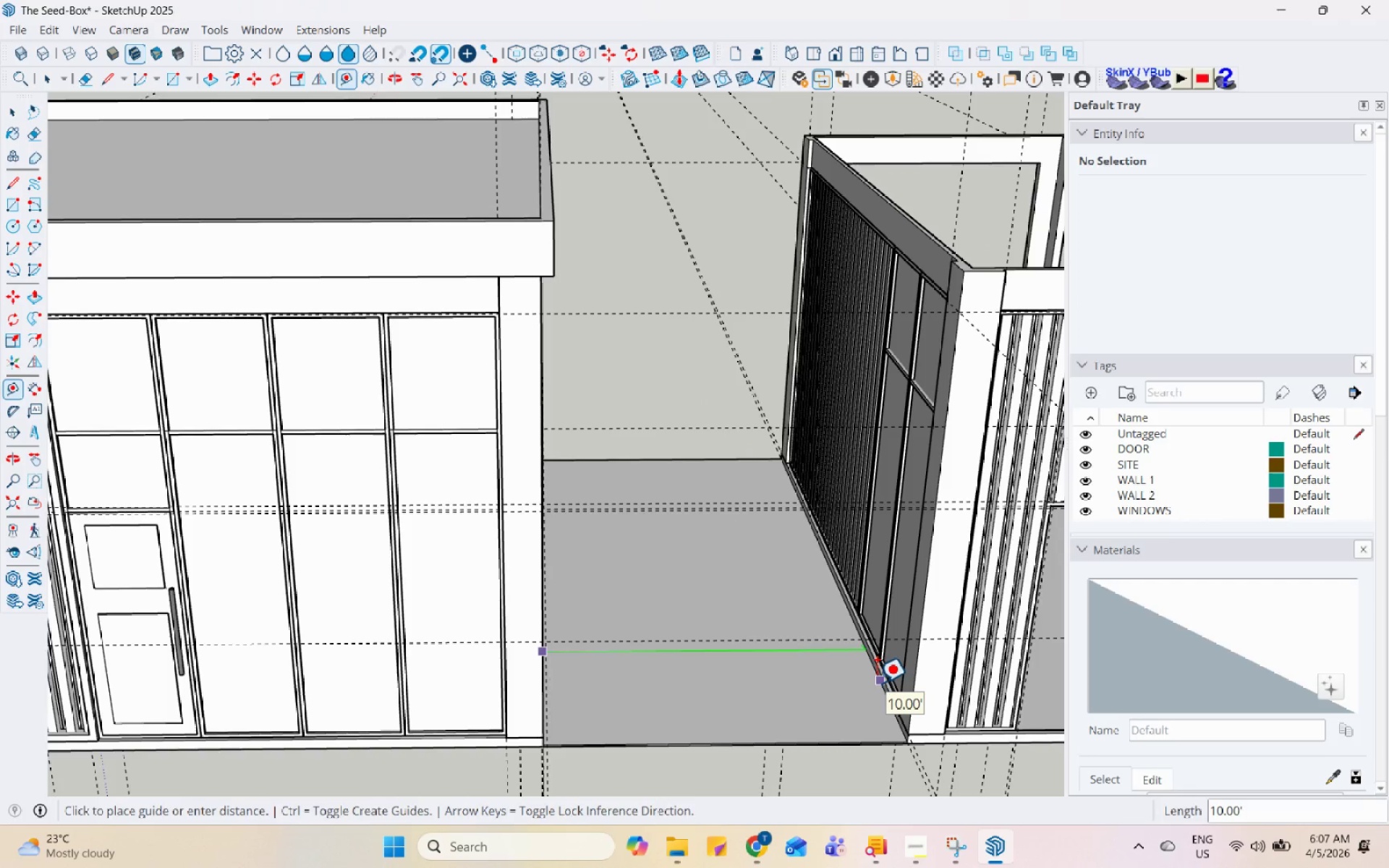 
key(Space)
 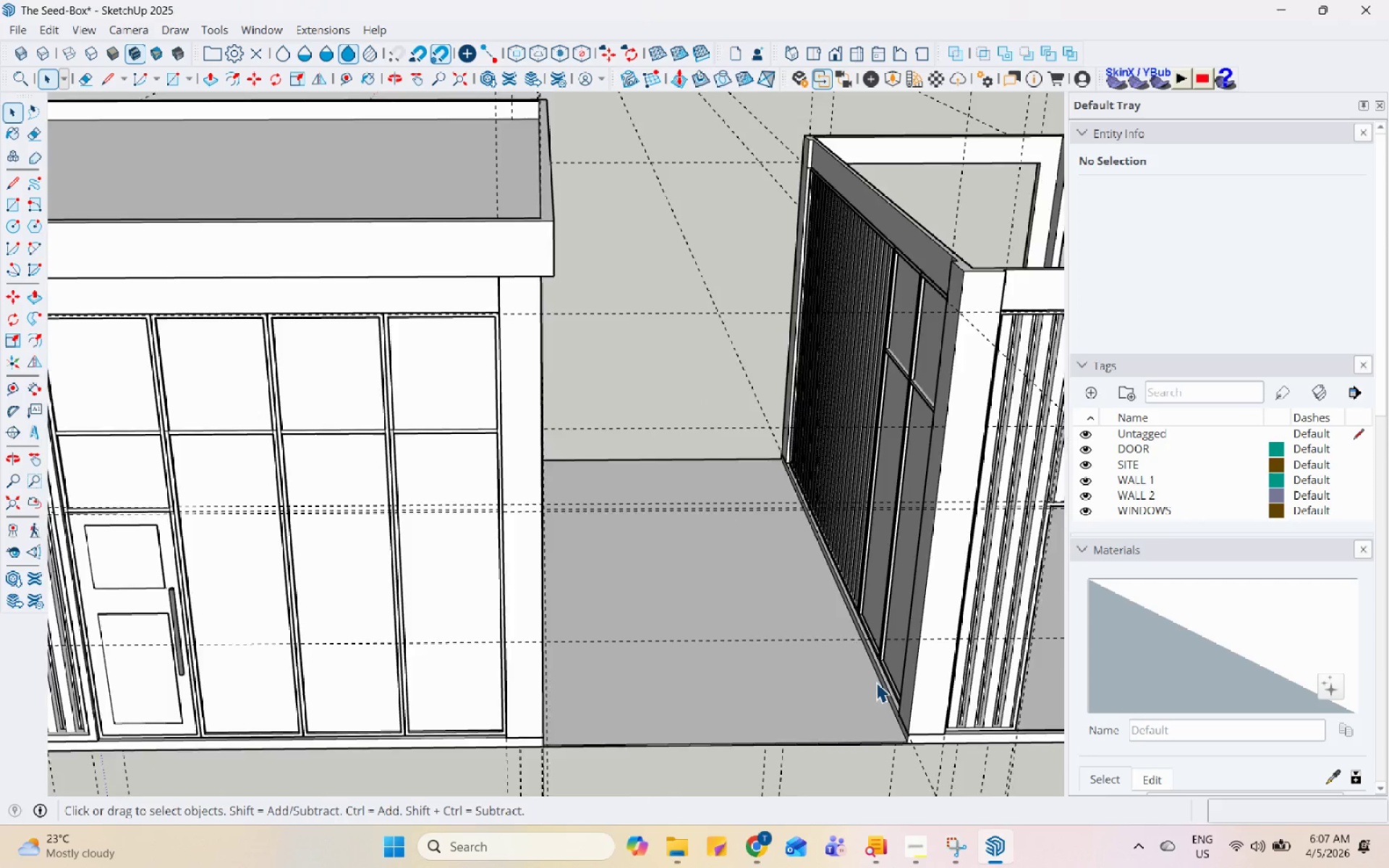 
scroll: coordinate [876, 682], scroll_direction: down, amount: 4.0
 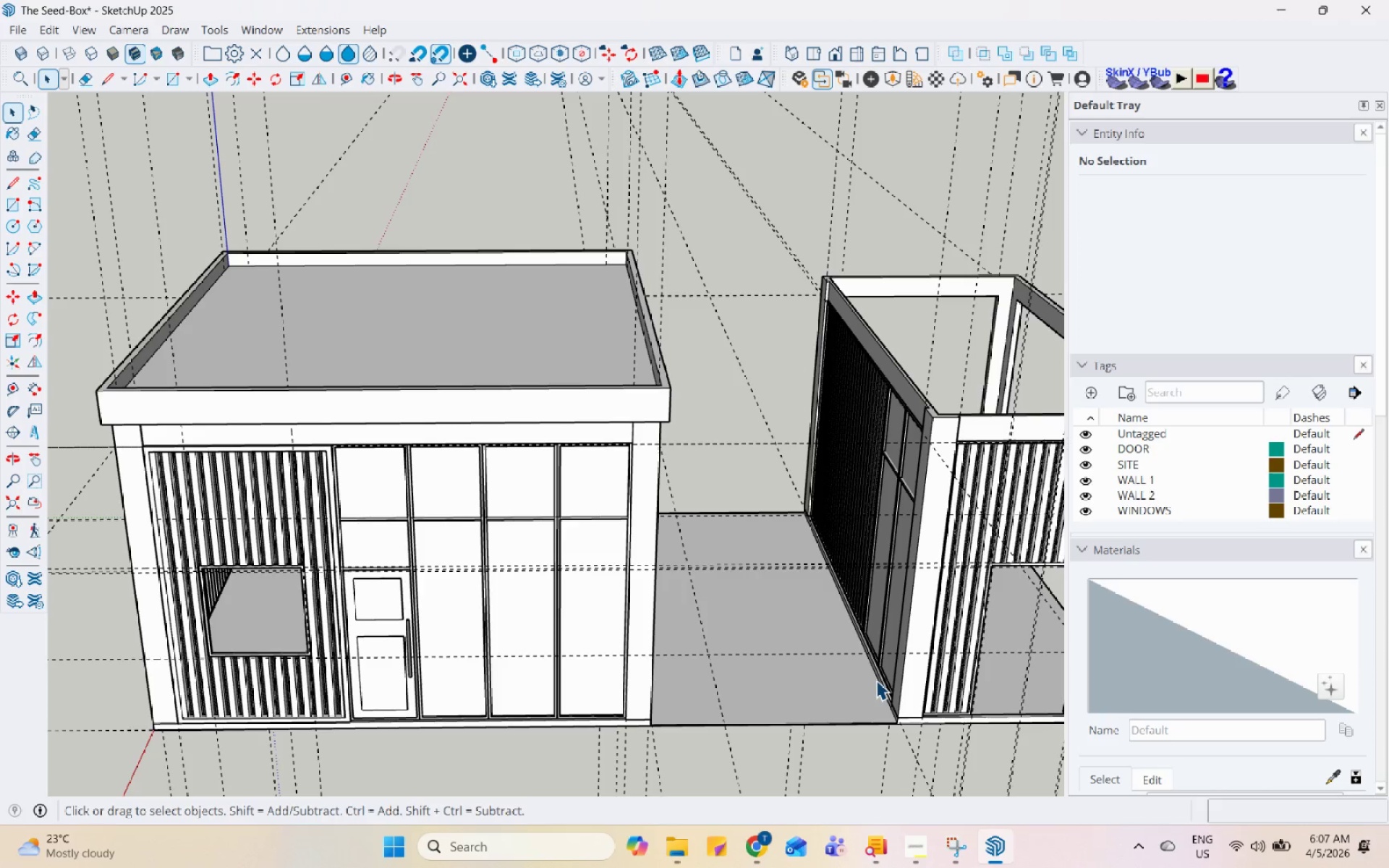 
wait(8.73)
 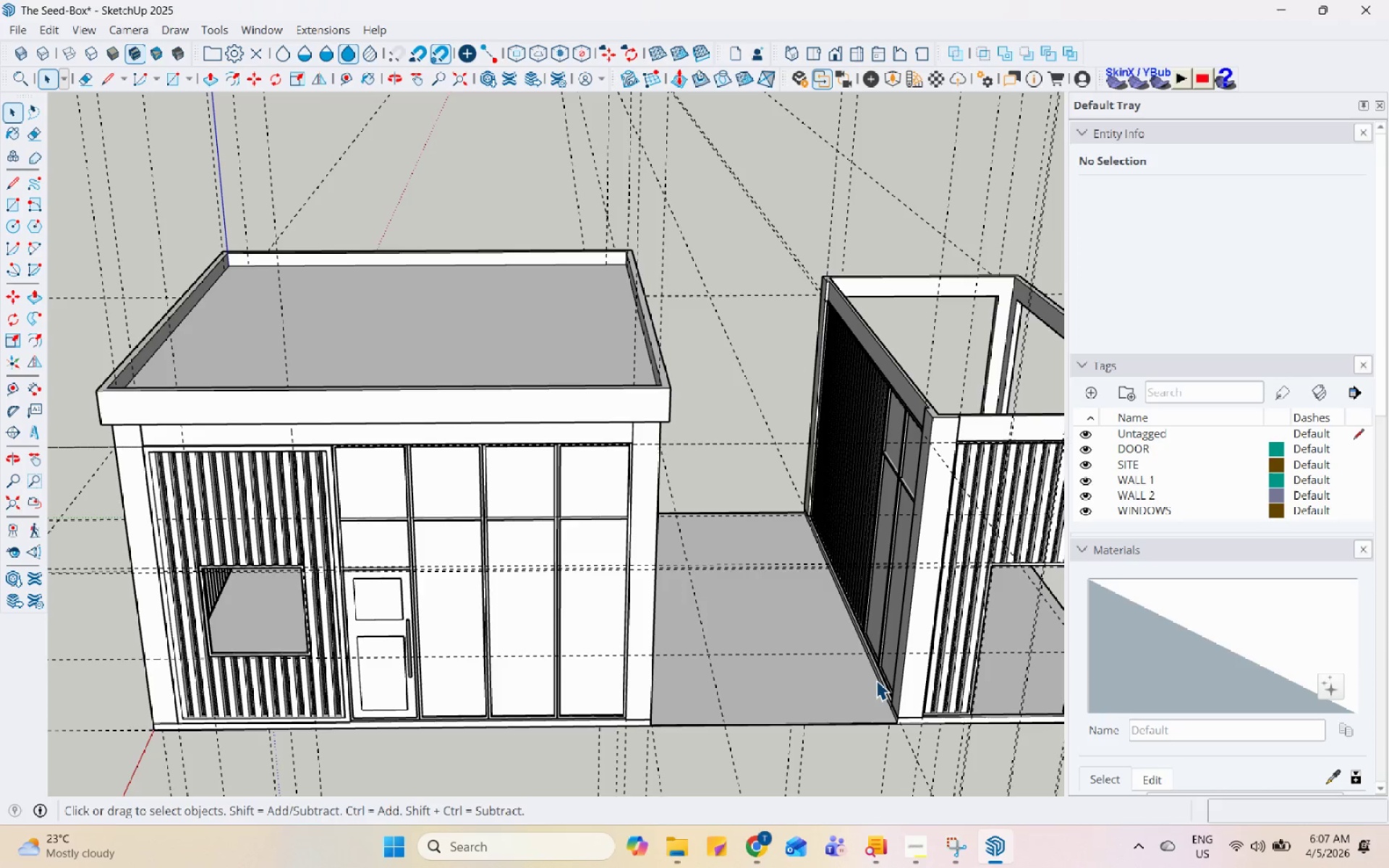 
scroll: coordinate [535, 634], scroll_direction: down, amount: 4.0
 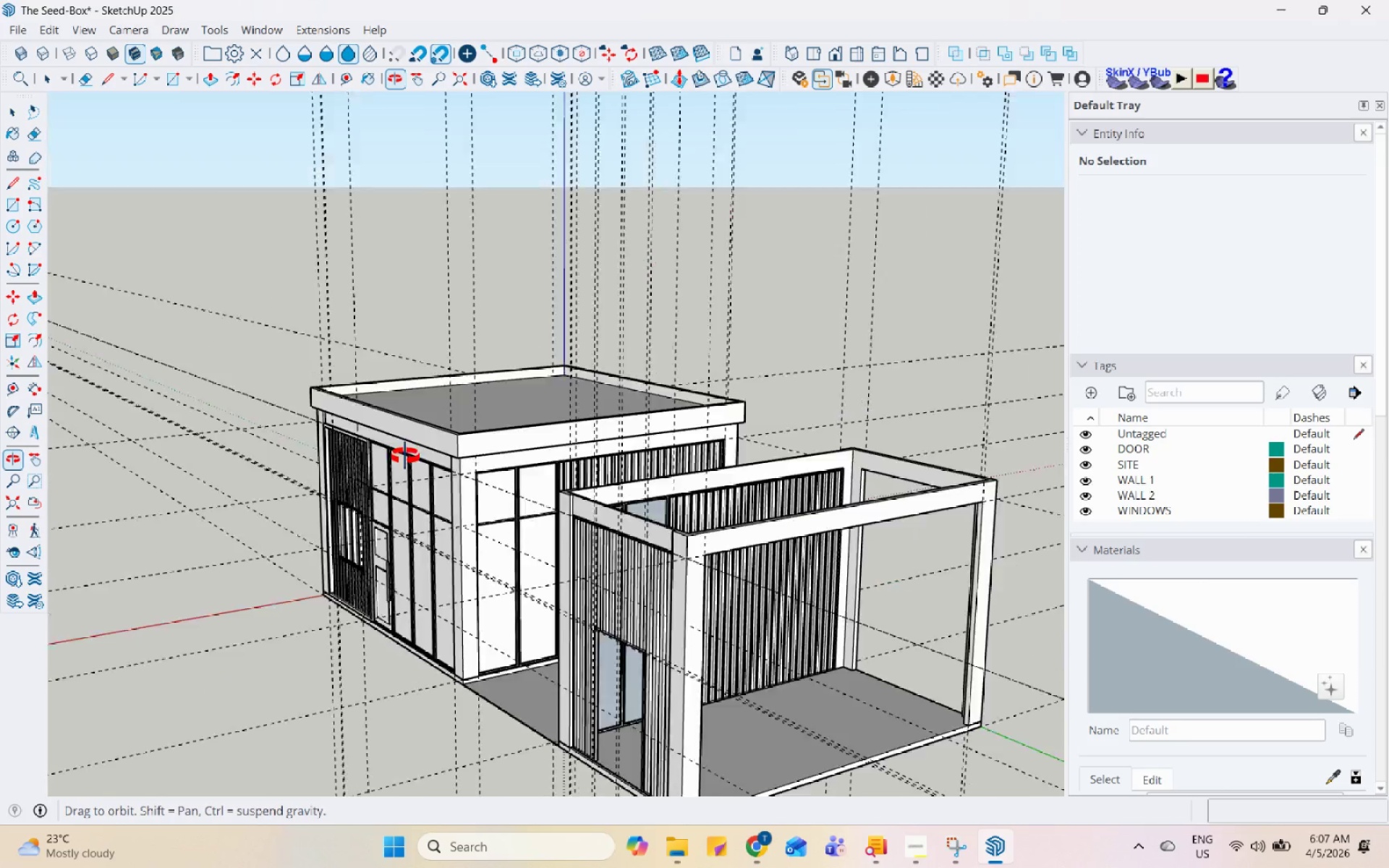 
left_click([660, 535])
 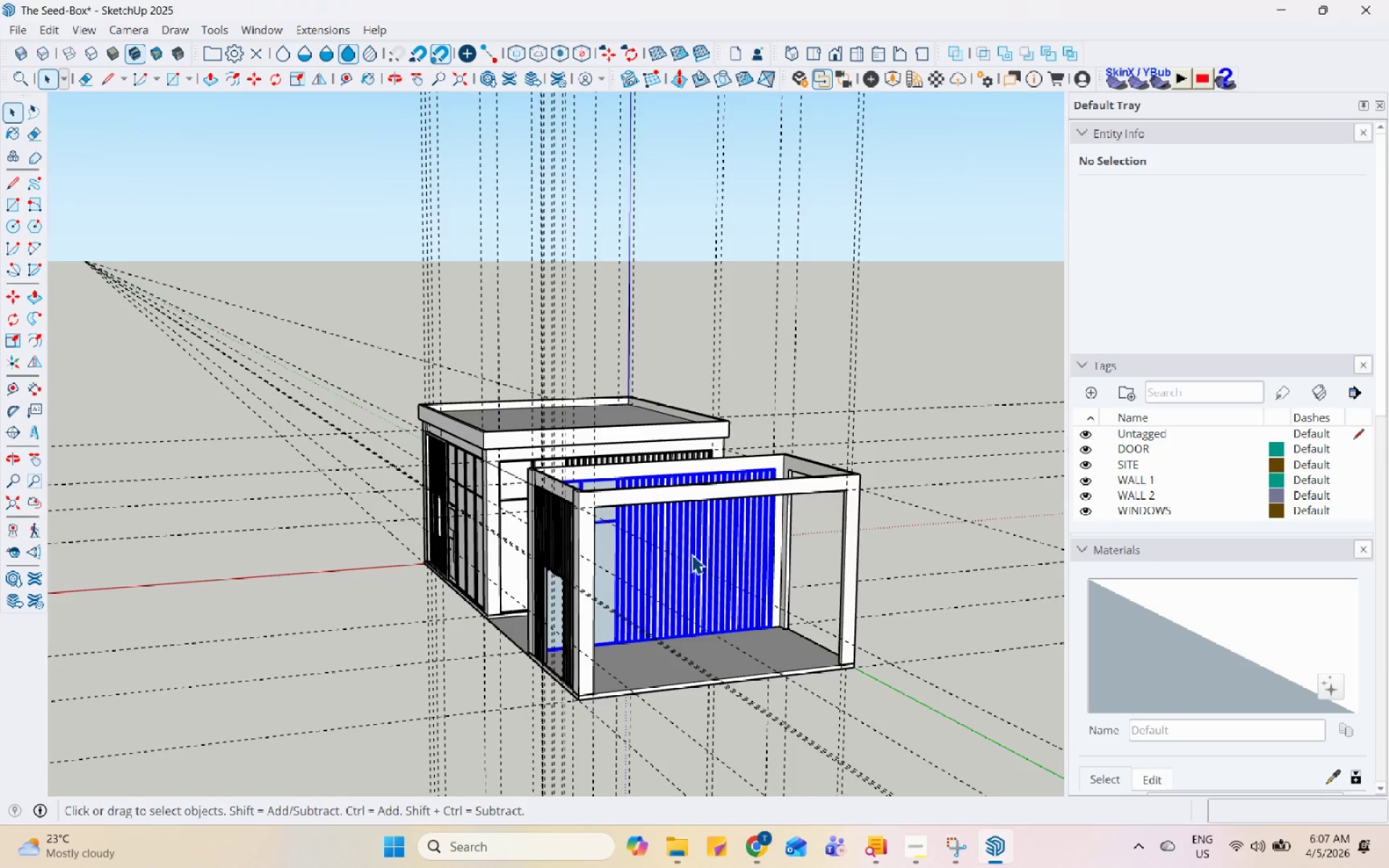 
scroll: coordinate [637, 458], scroll_direction: down, amount: 3.0
 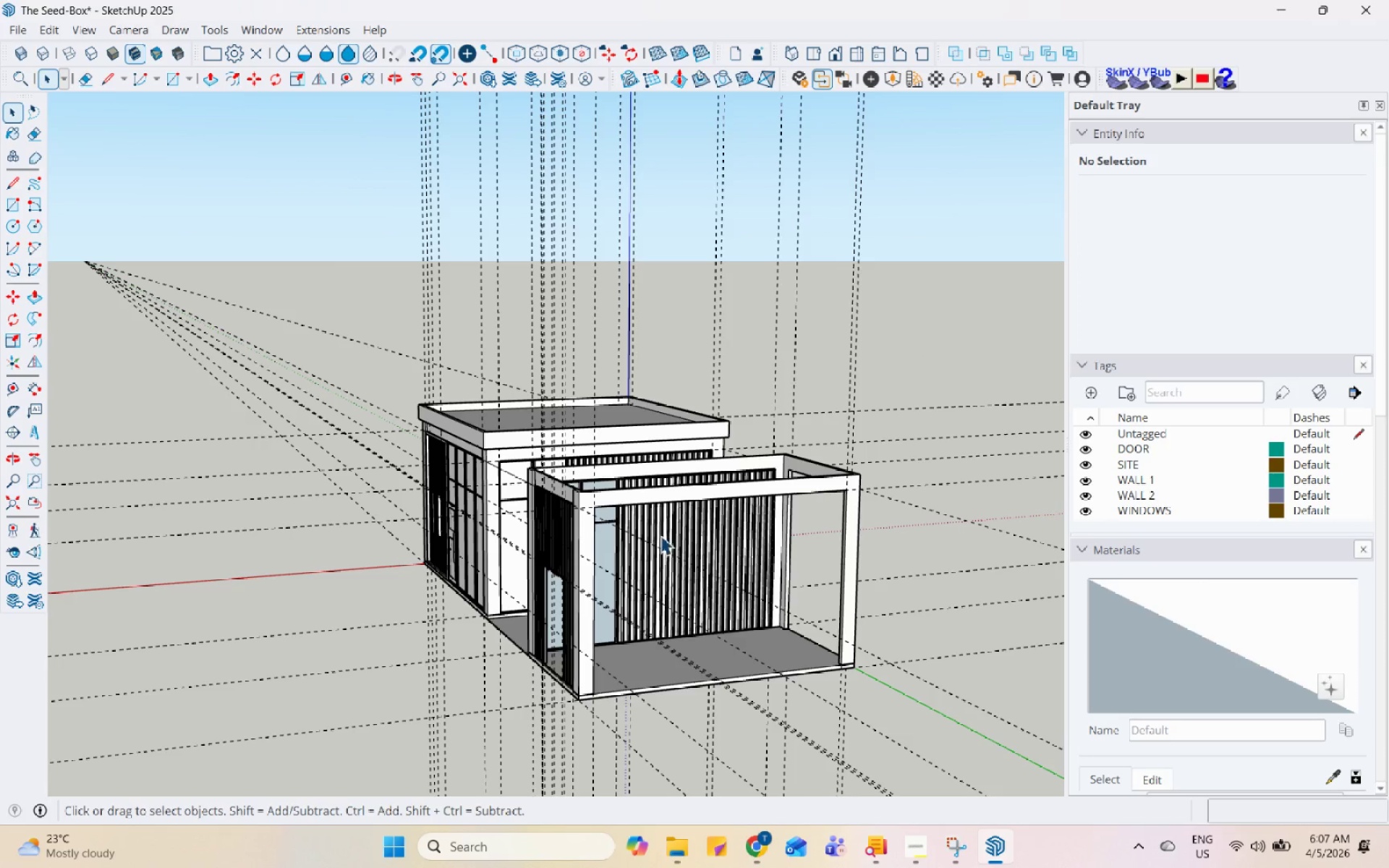 
scroll: coordinate [733, 571], scroll_direction: up, amount: 8.0
 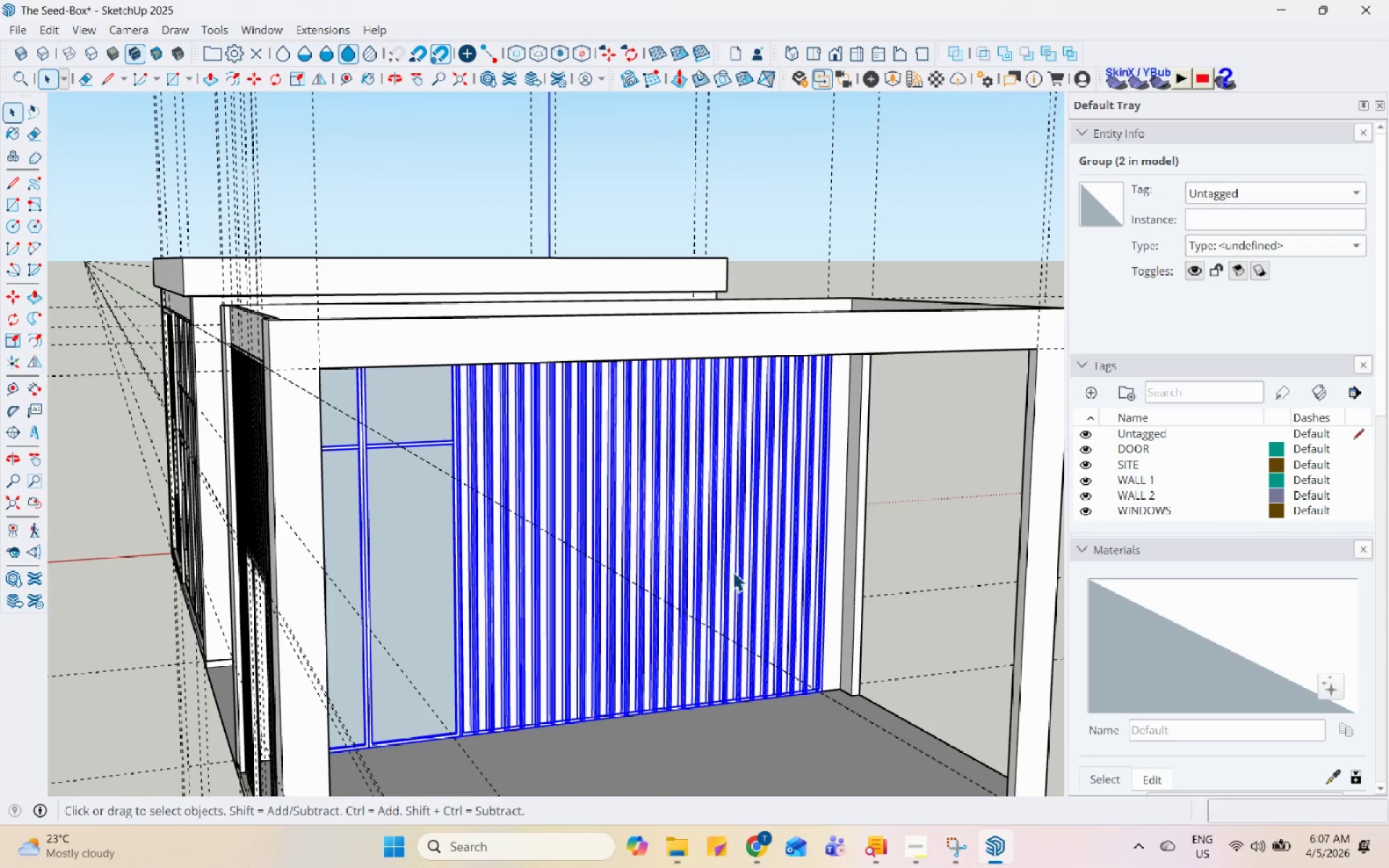 
scroll: coordinate [733, 571], scroll_direction: down, amount: 4.0
 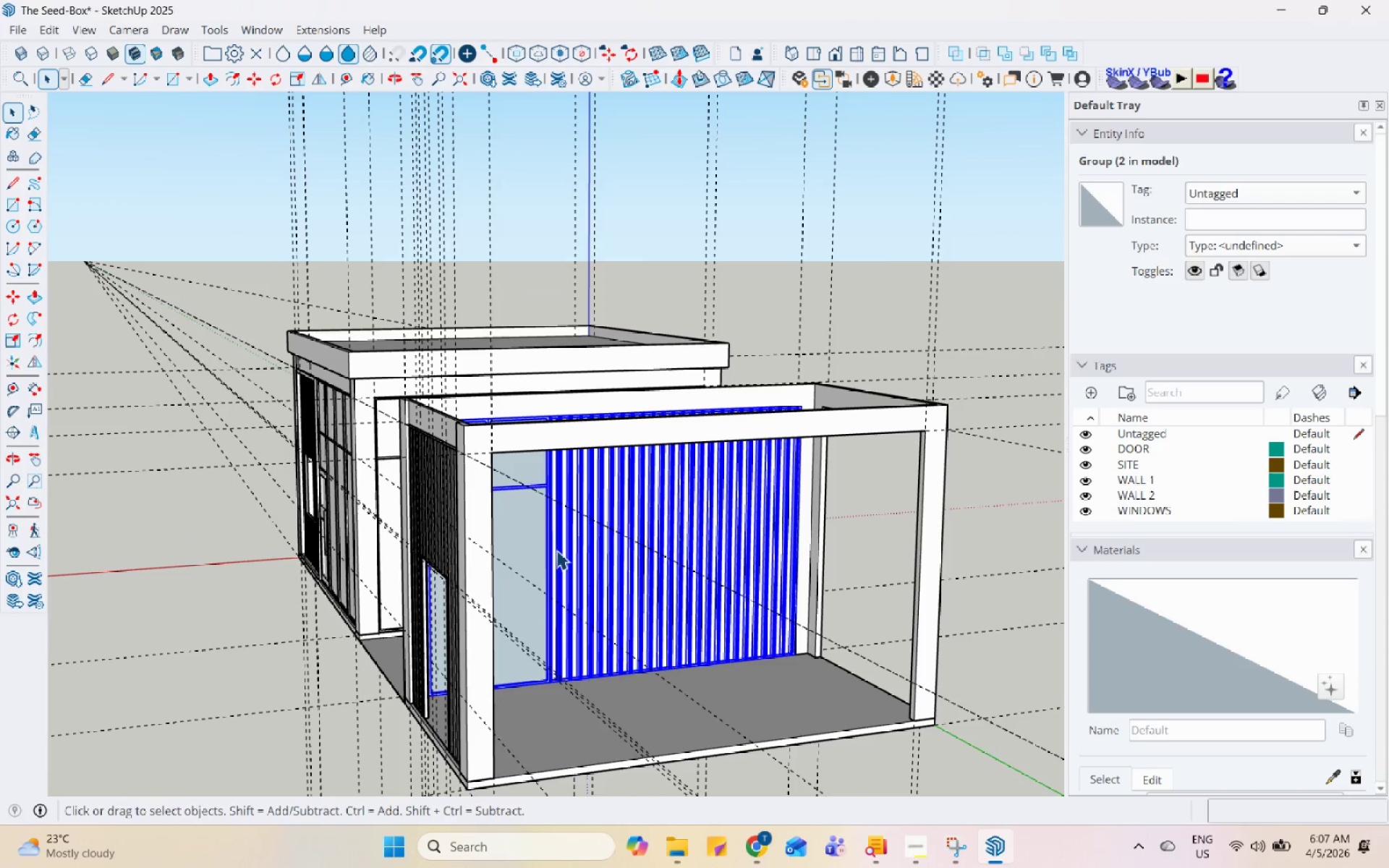 
wait(6.59)
 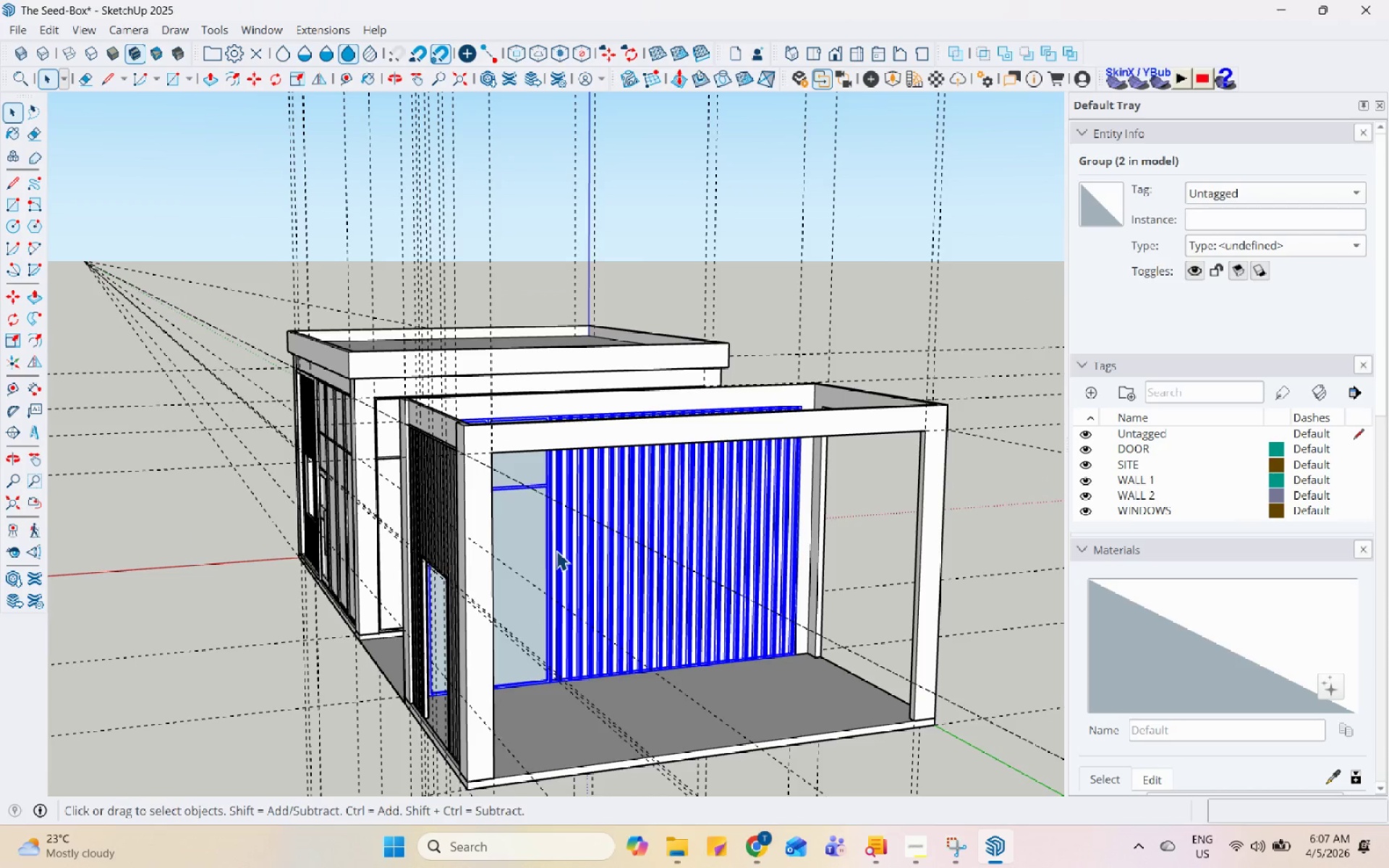 
scroll: coordinate [433, 476], scroll_direction: up, amount: 7.0
 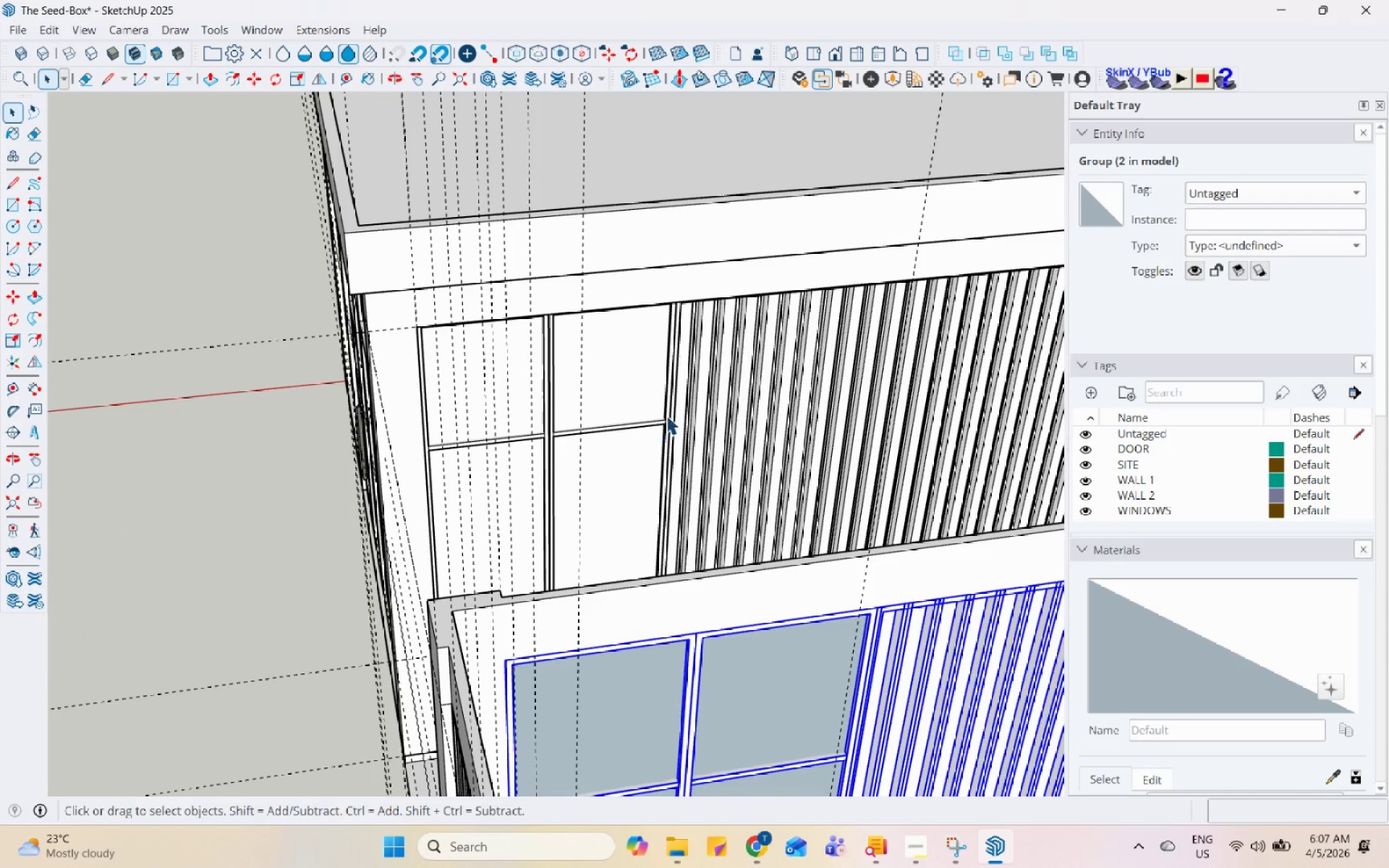 
left_click([676, 407])
 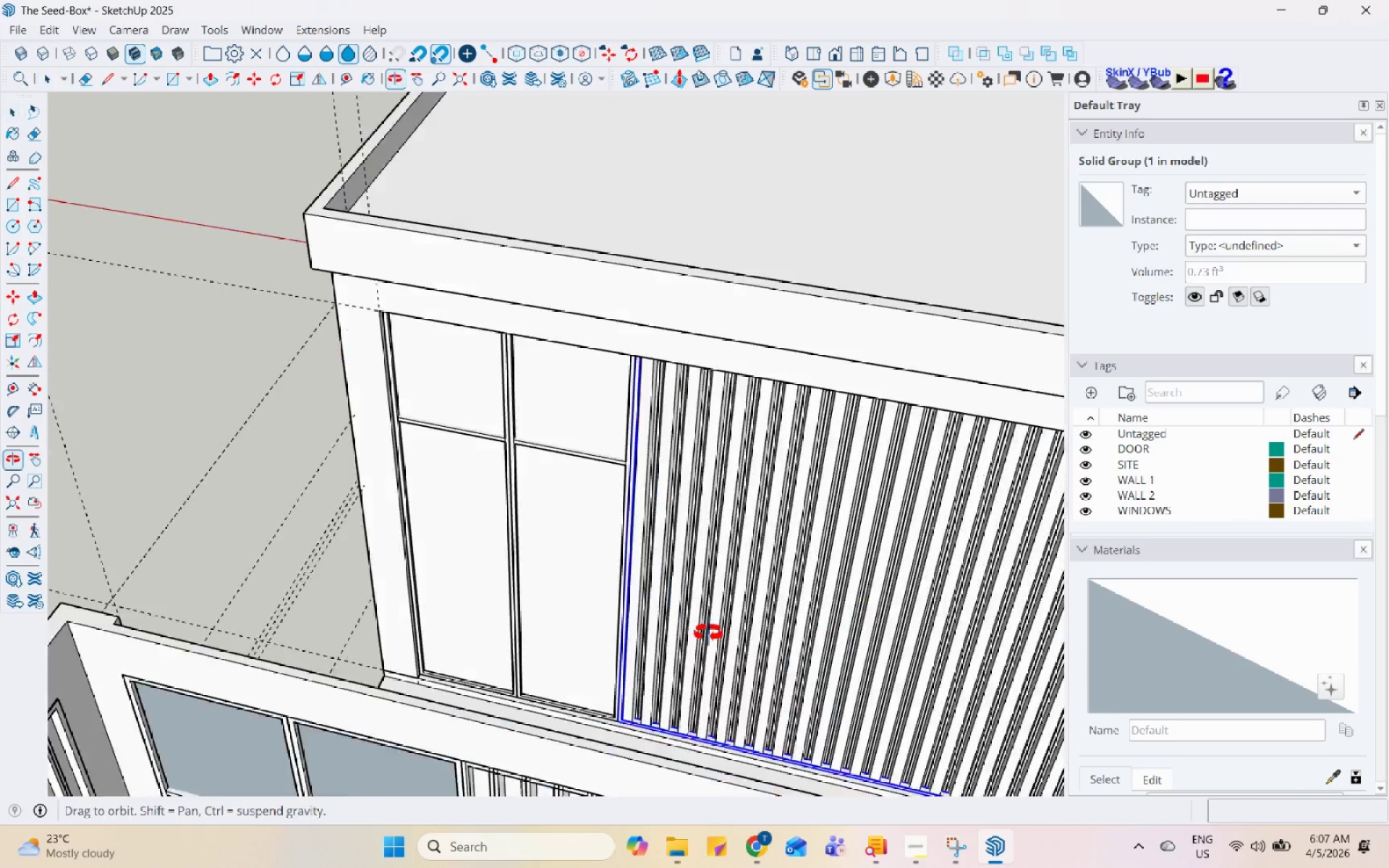 
left_click([613, 709])
 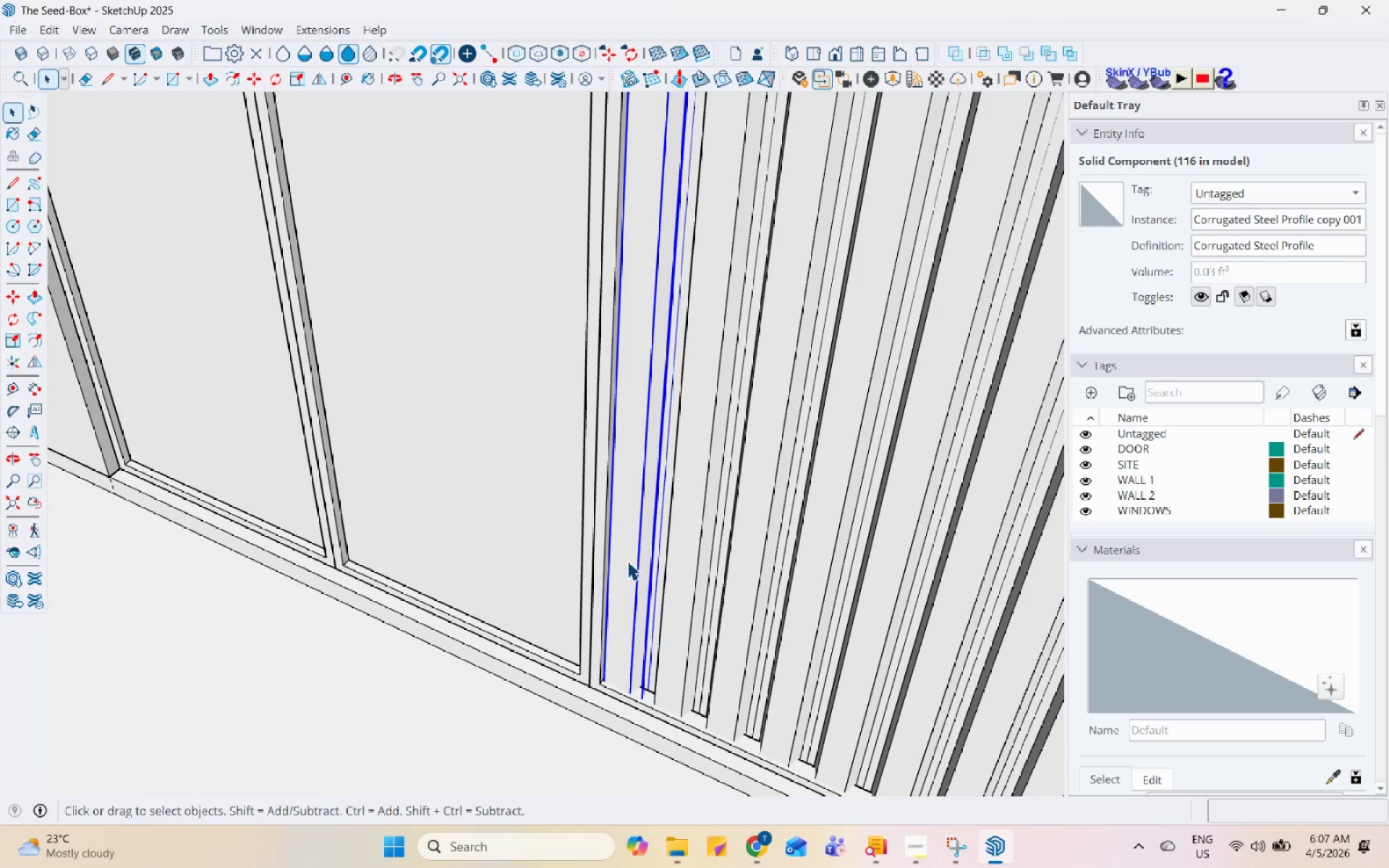 
scroll: coordinate [629, 563], scroll_direction: up, amount: 10.0
 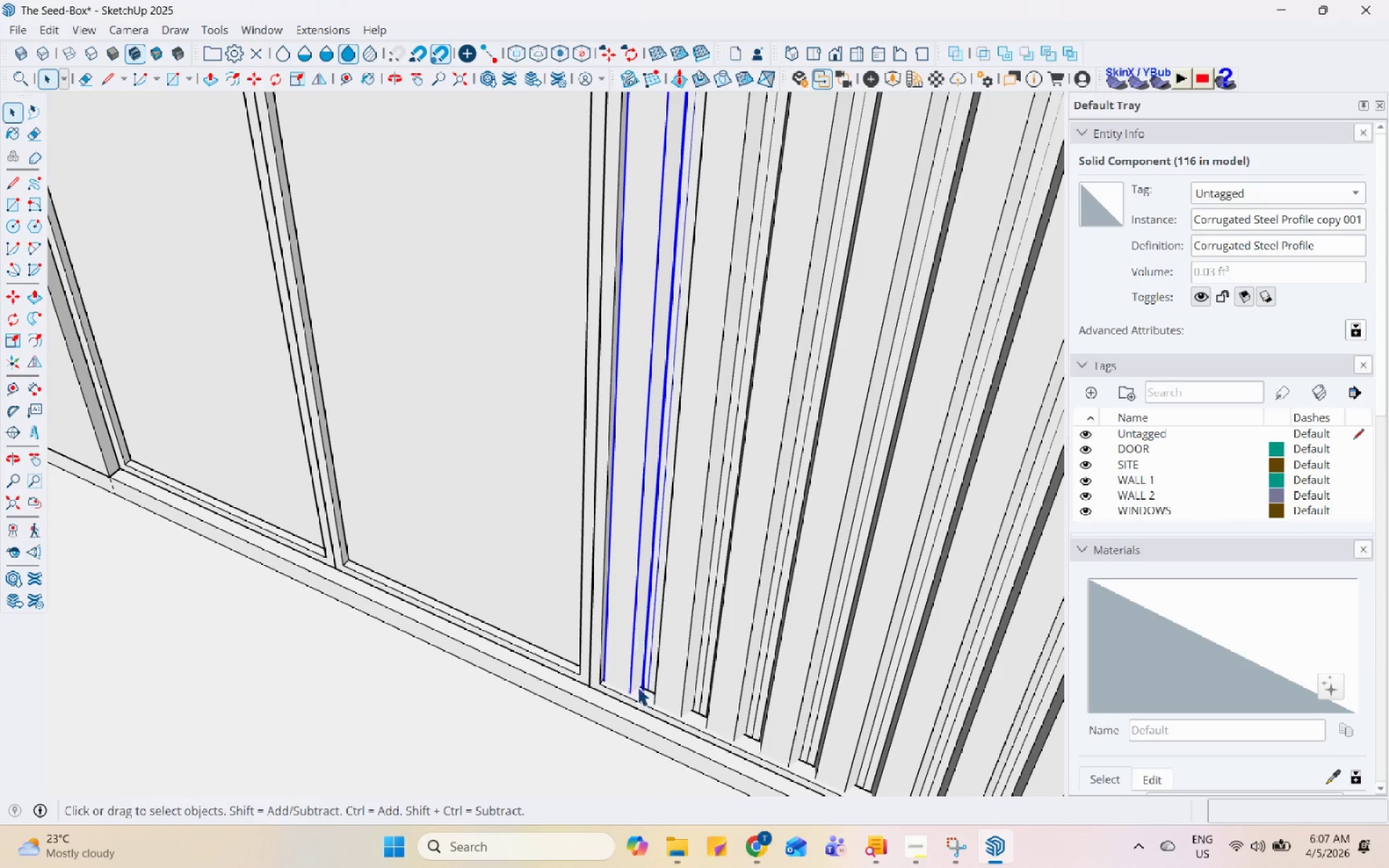 
key(M)
 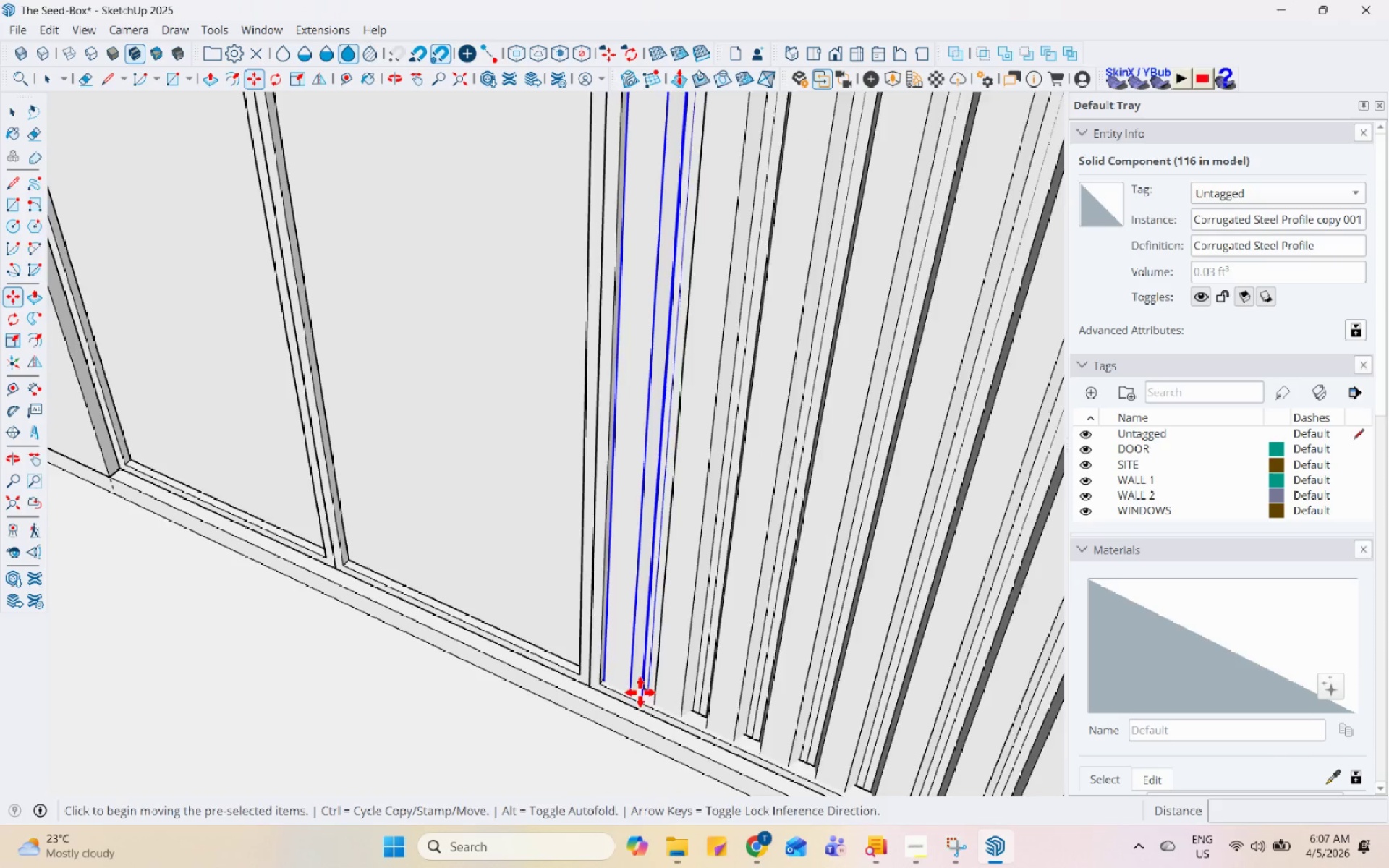 
scroll: coordinate [652, 702], scroll_direction: up, amount: 4.0
 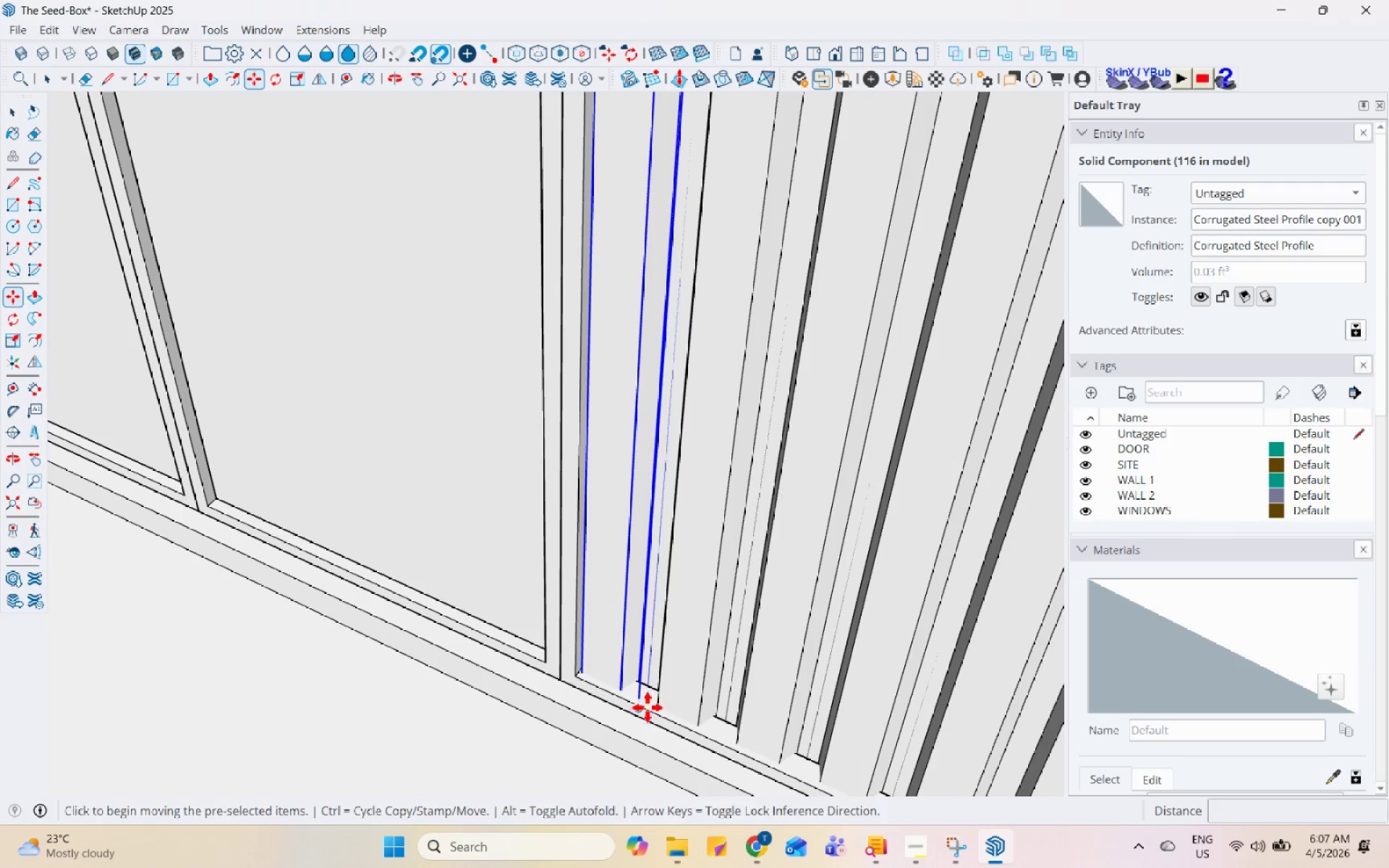 
left_click_drag(start_coordinate=[646, 712], to_coordinate=[648, 707])
 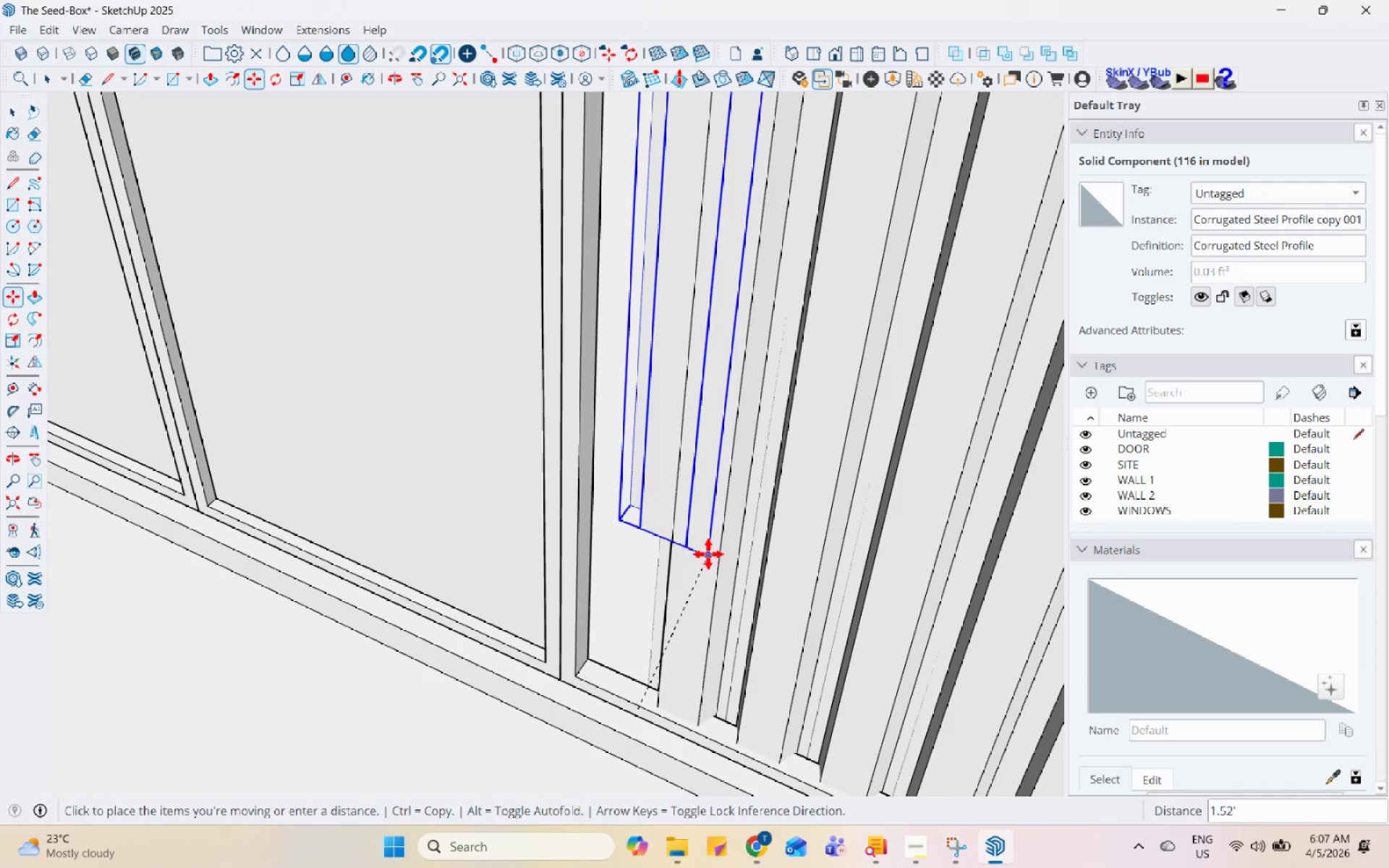 
key(Control+ControlLeft)
 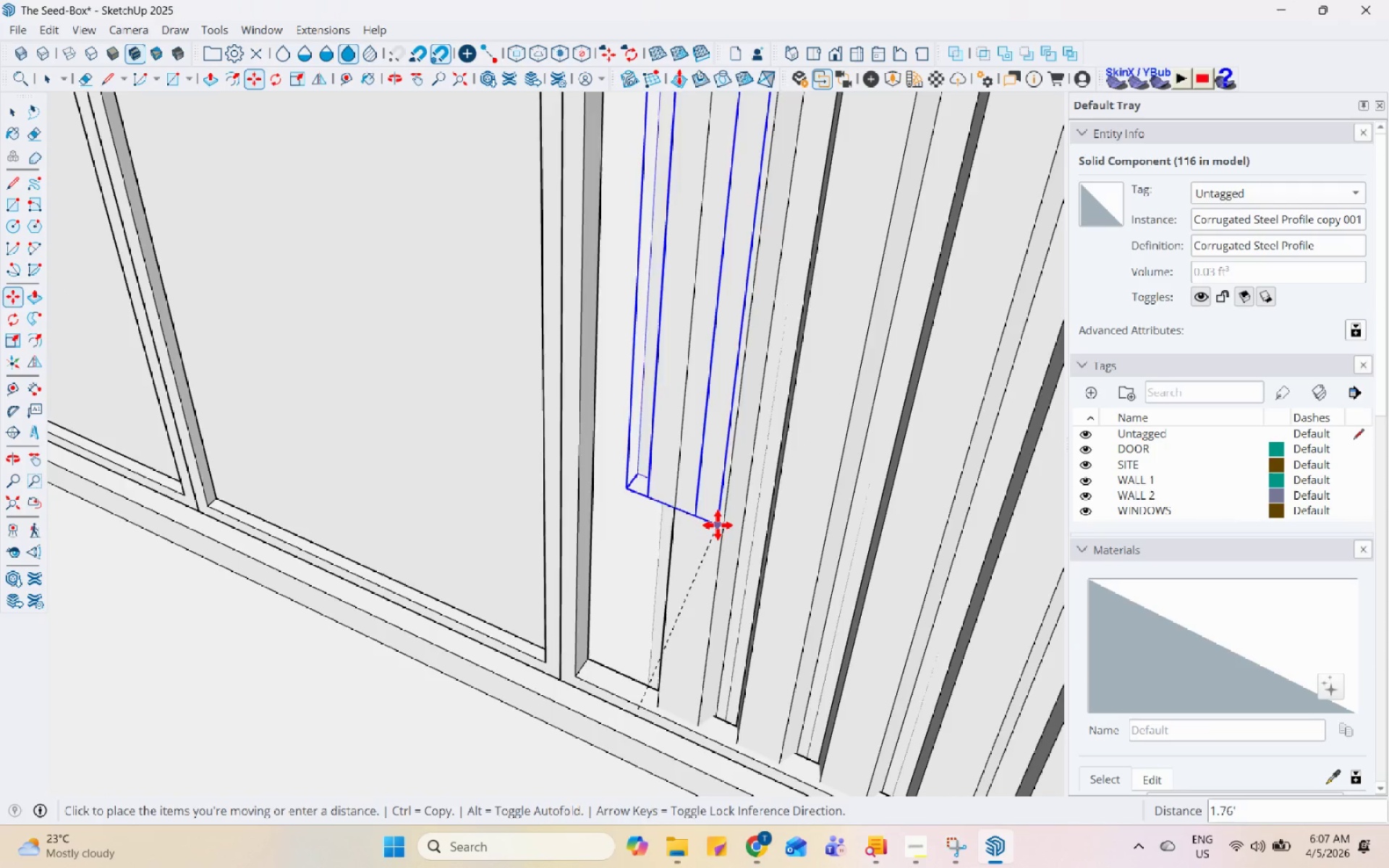 
scroll: coordinate [459, 532], scroll_direction: down, amount: 46.0
 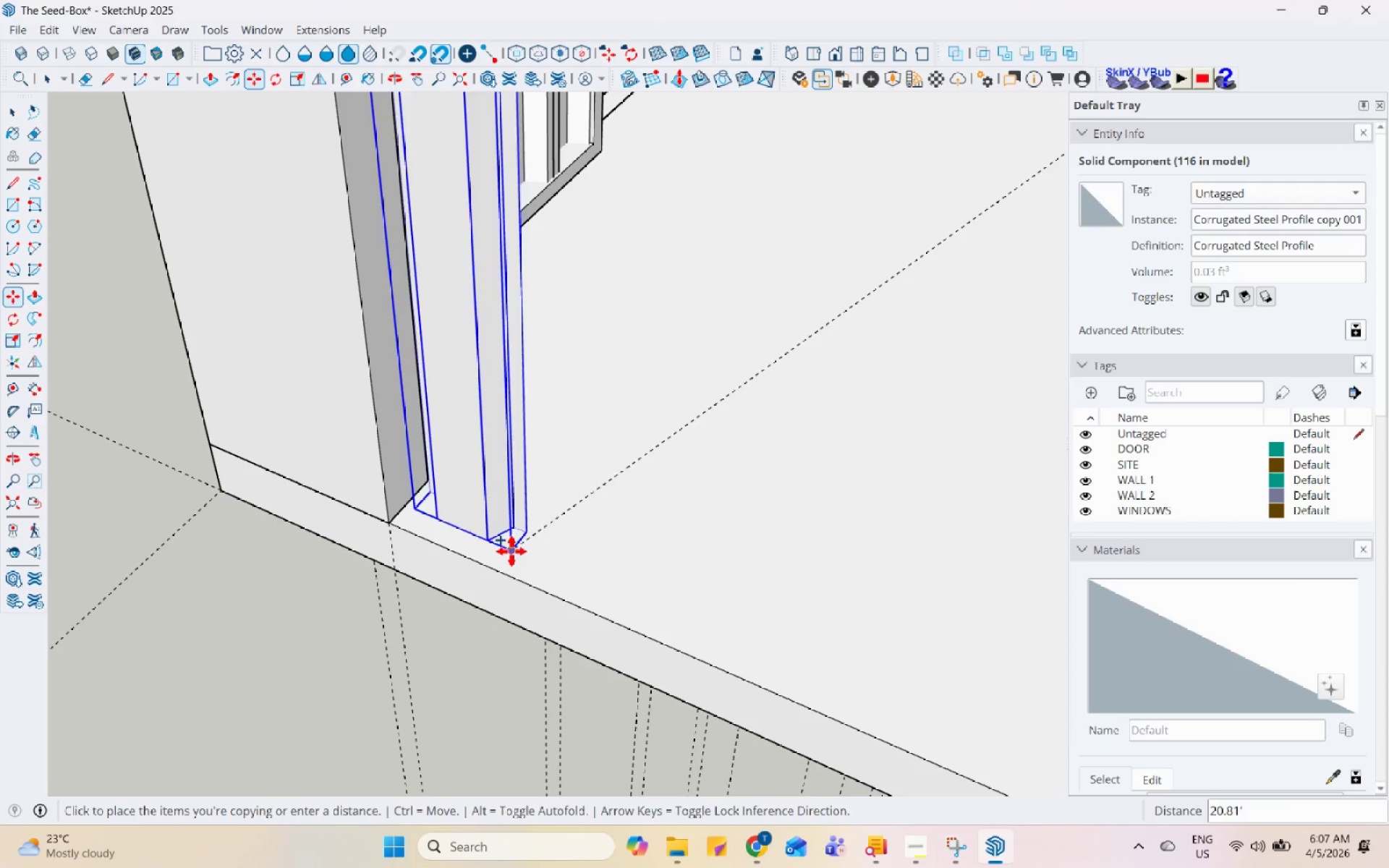 
left_click([534, 553])
 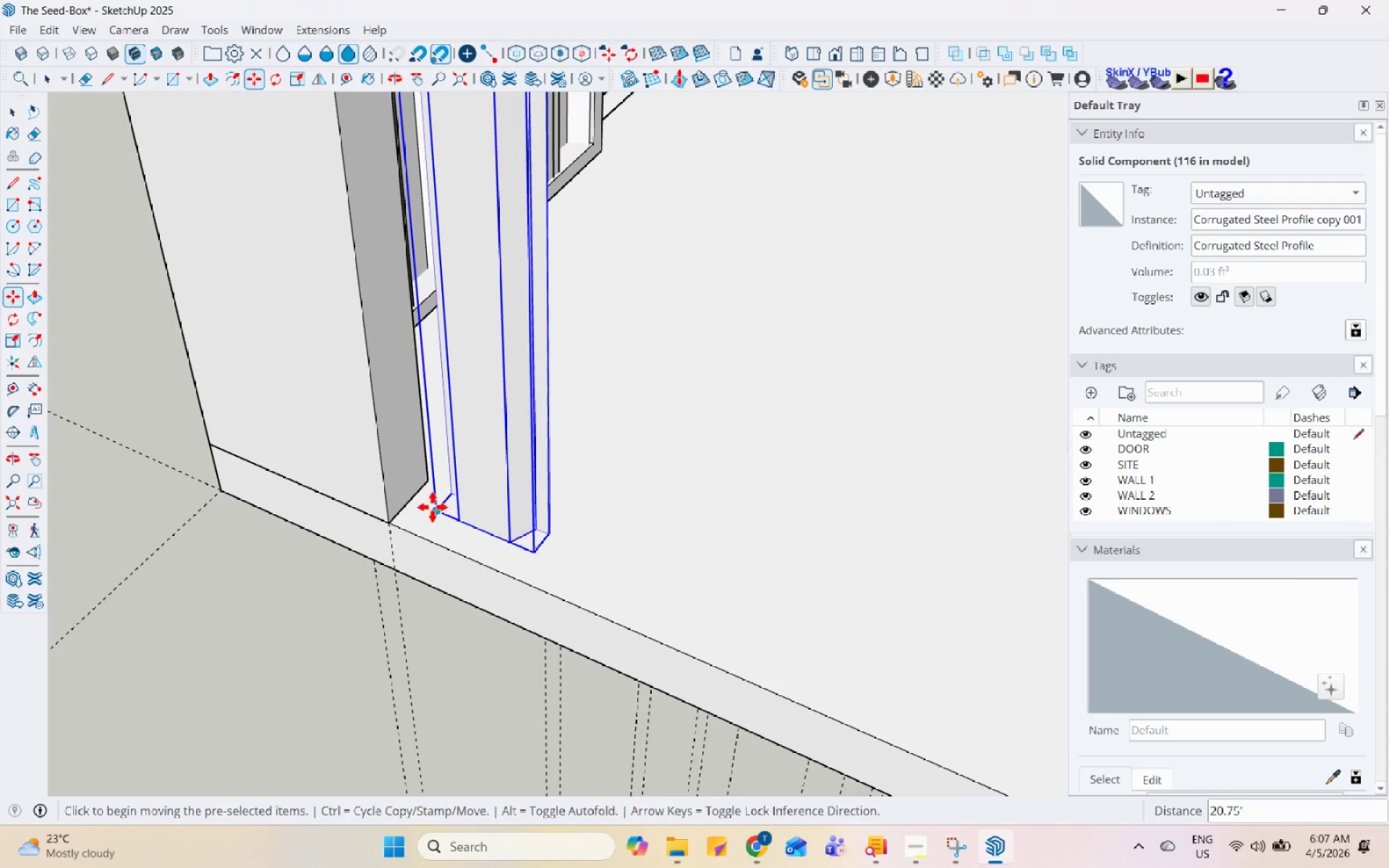 
scroll: coordinate [441, 488], scroll_direction: up, amount: 8.0
 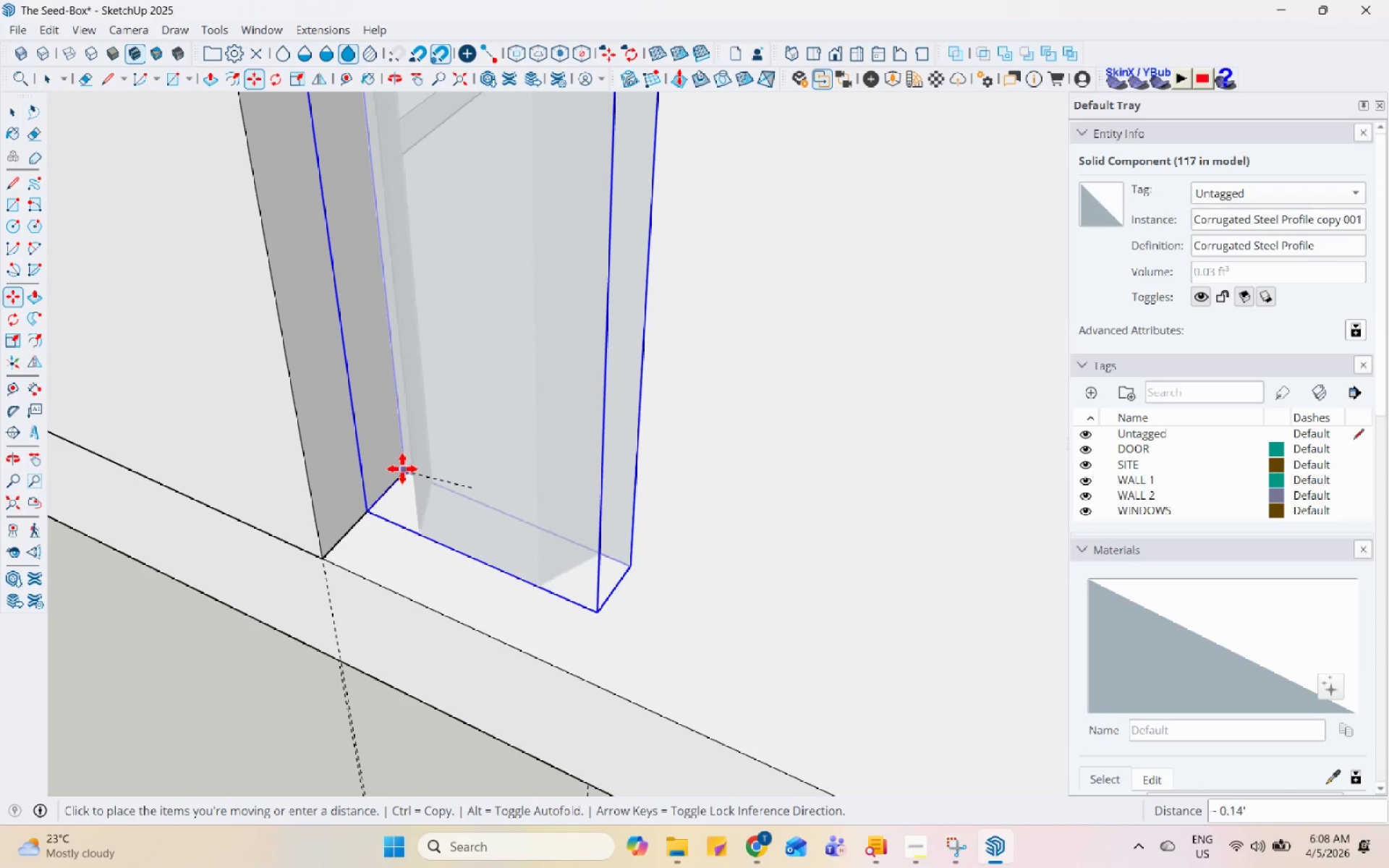 
left_click([402, 469])
 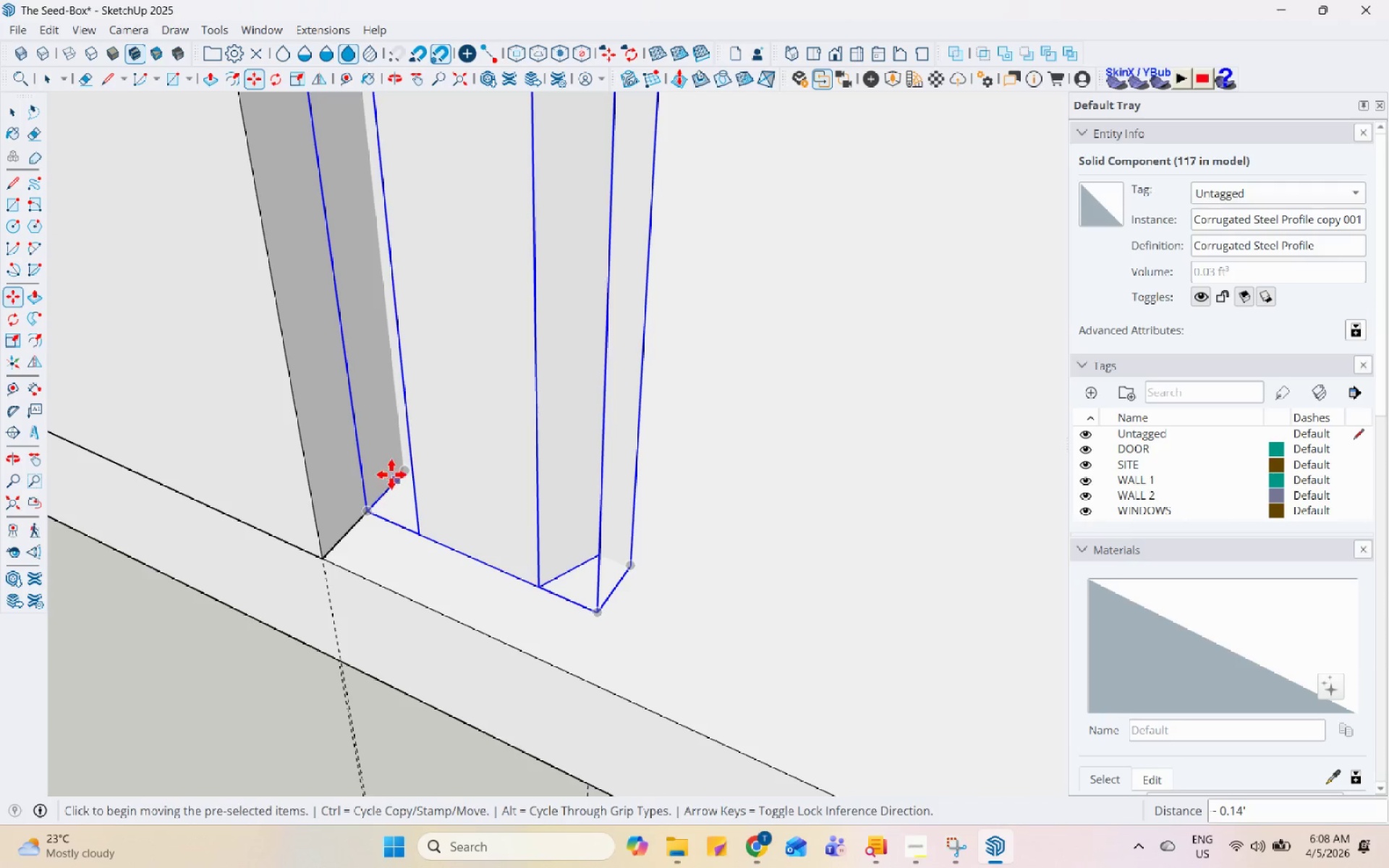 
left_click([399, 471])
 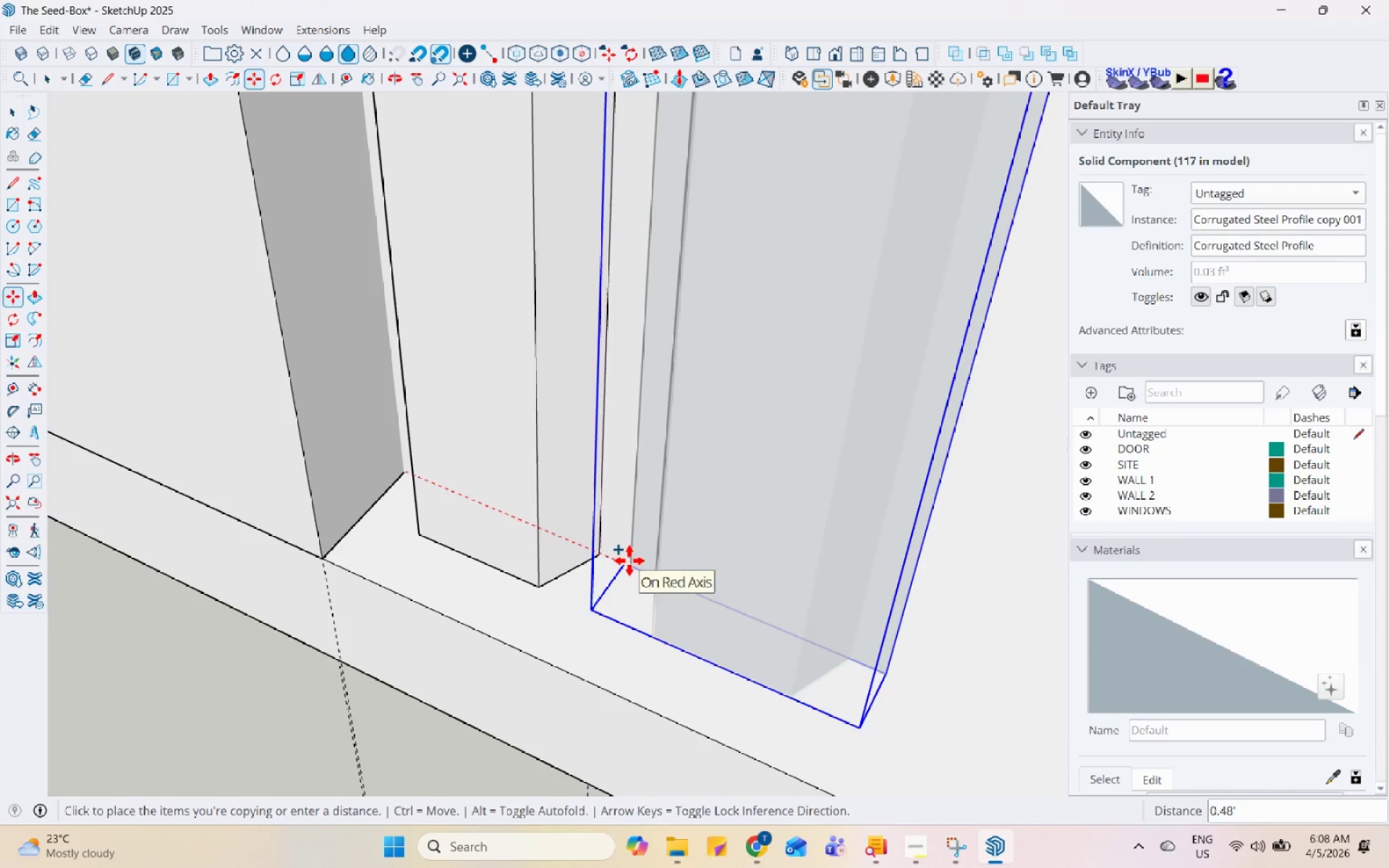 
key(Control+ControlLeft)
 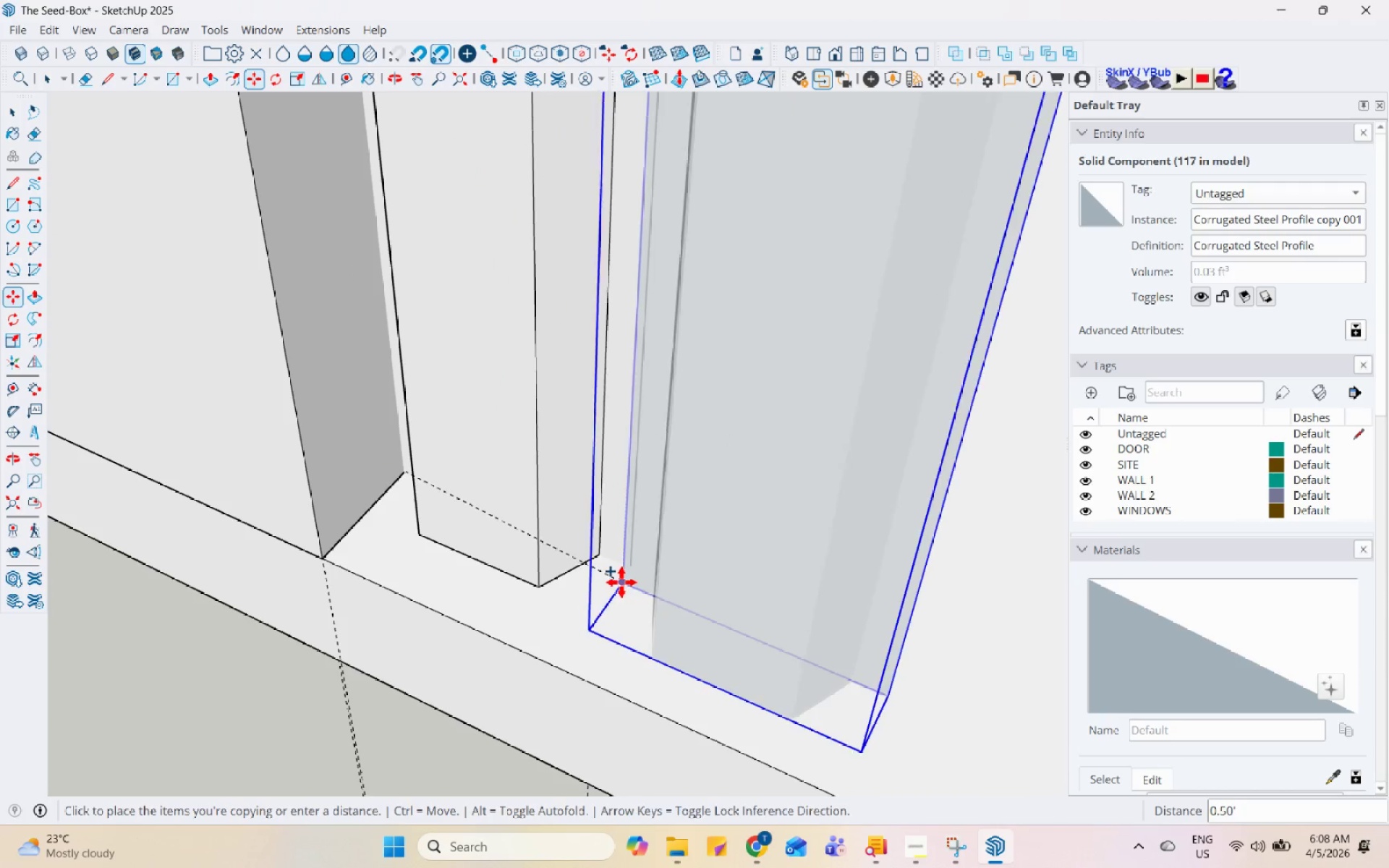 
scroll: coordinate [644, 575], scroll_direction: up, amount: 12.0
 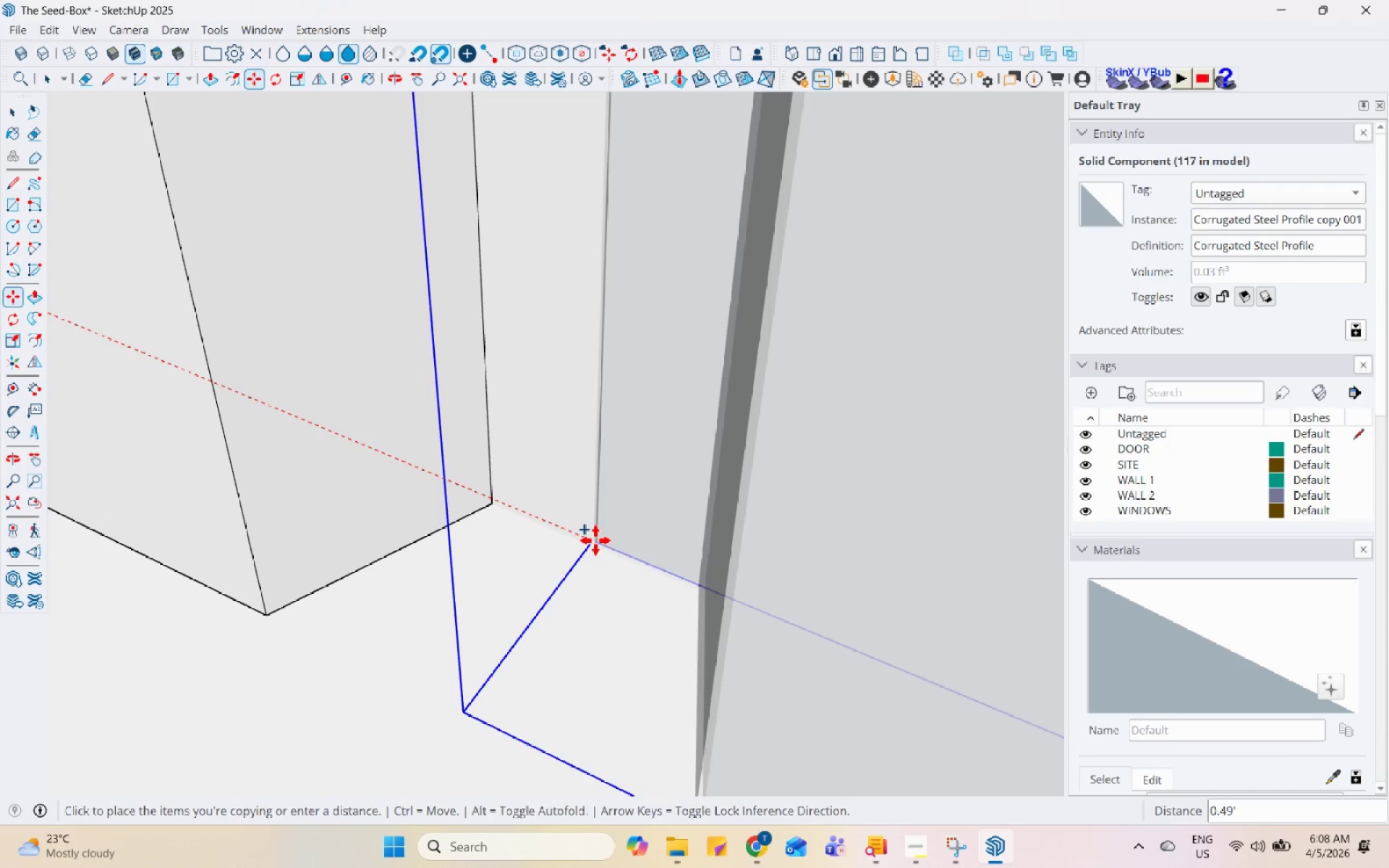 
left_click([595, 540])
 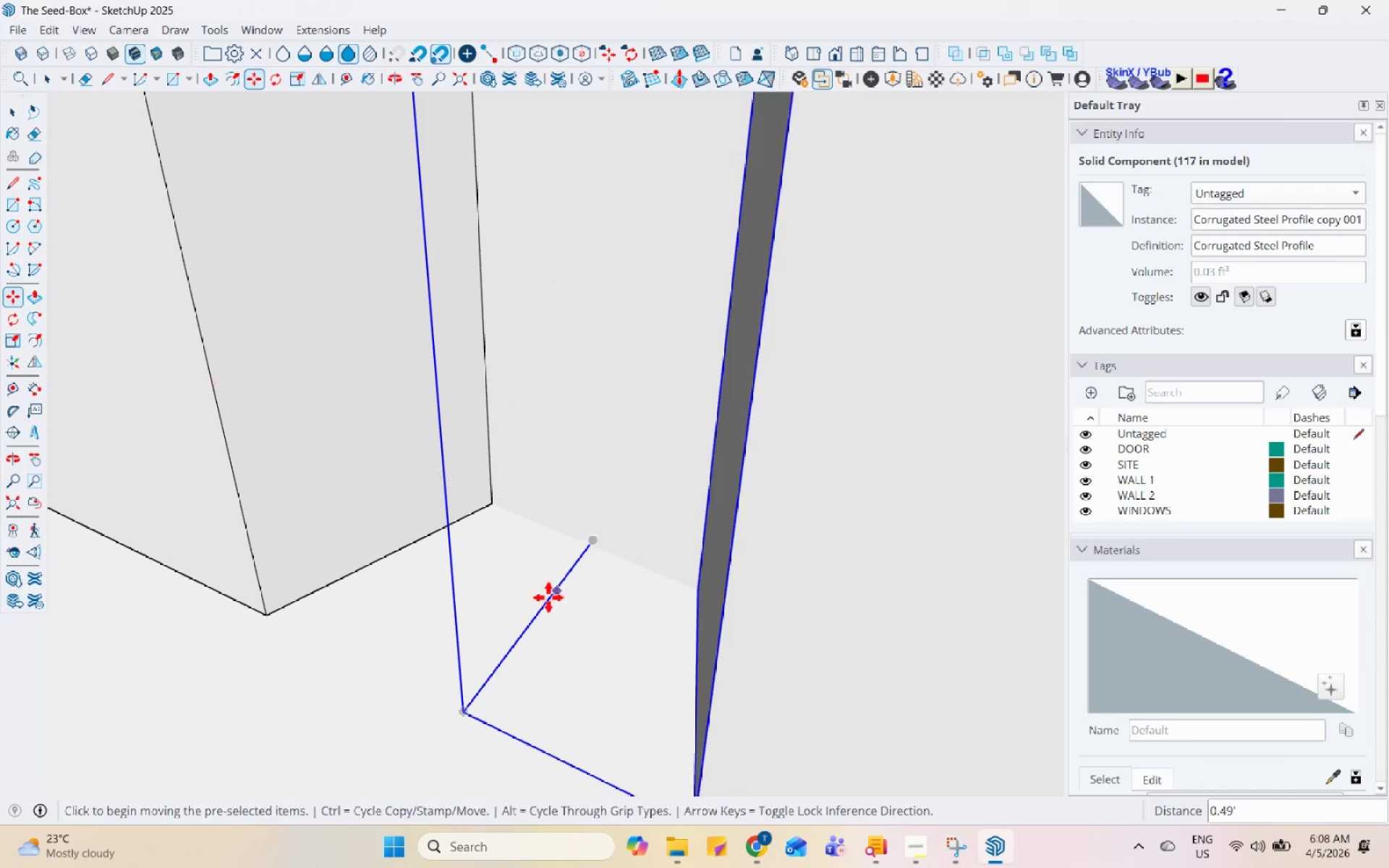 
scroll: coordinate [292, 532], scroll_direction: down, amount: 50.0
 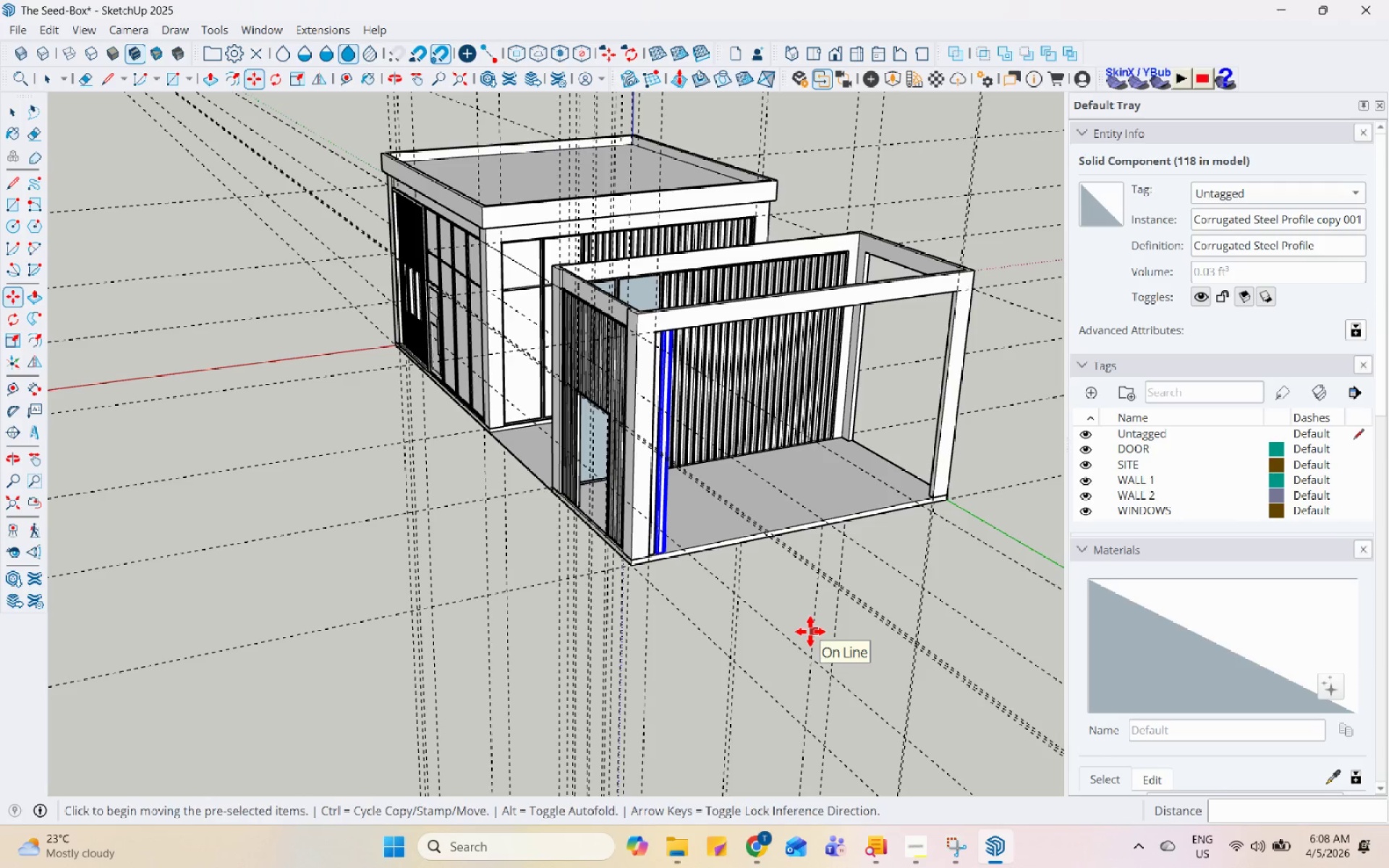 
key(NumpadMultiply)
 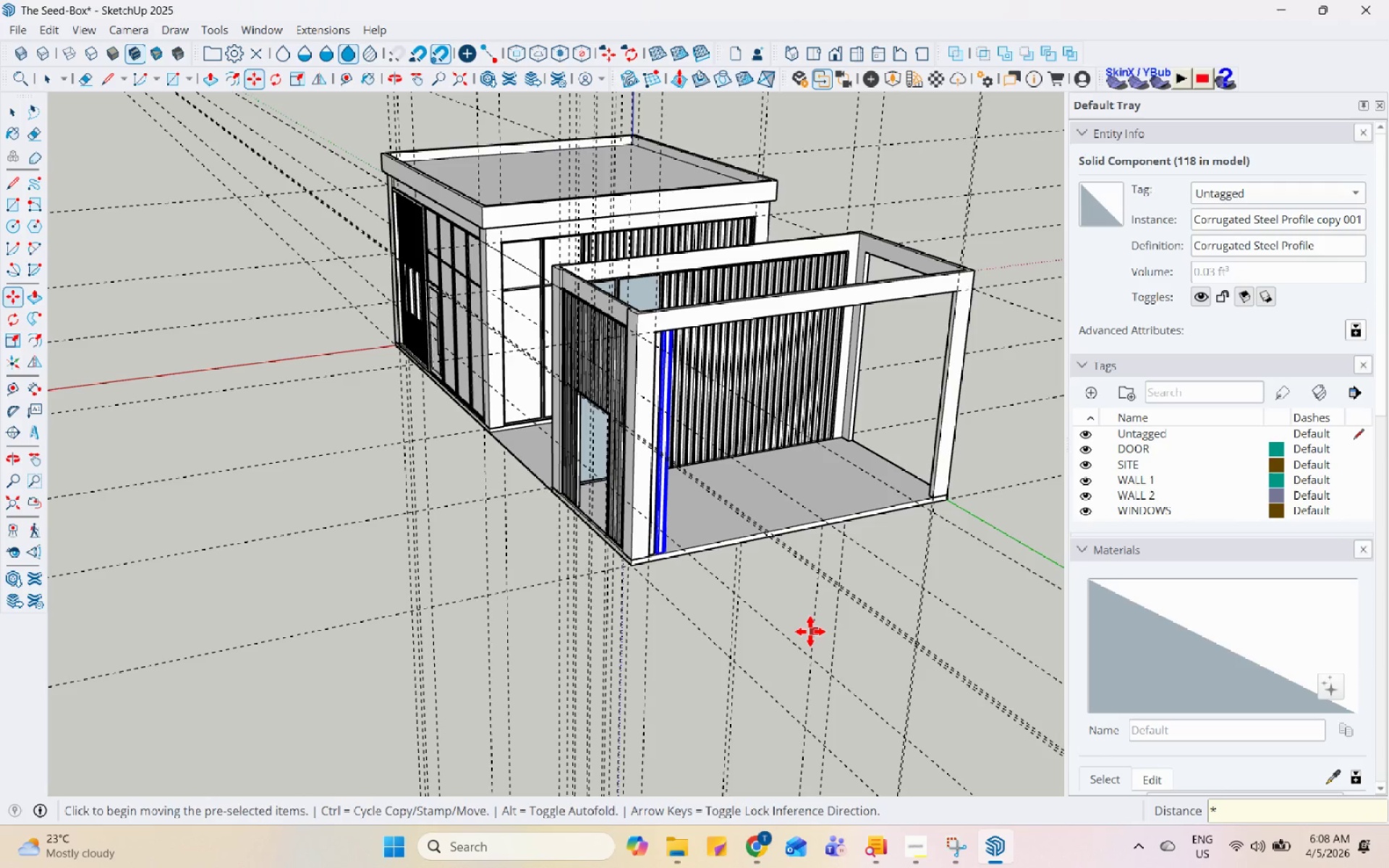 
key(Numpad2)
 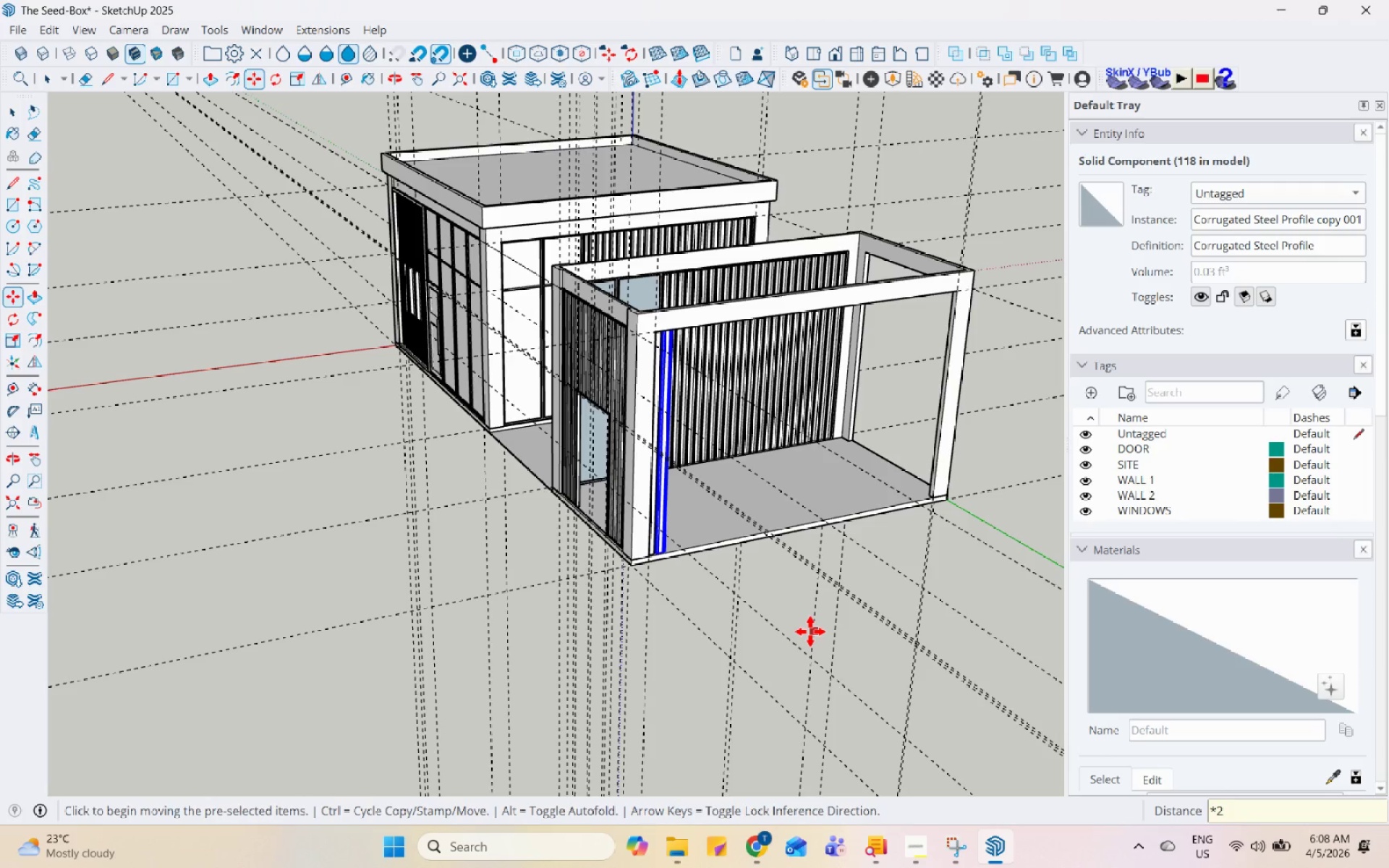 
key(Numpad0)
 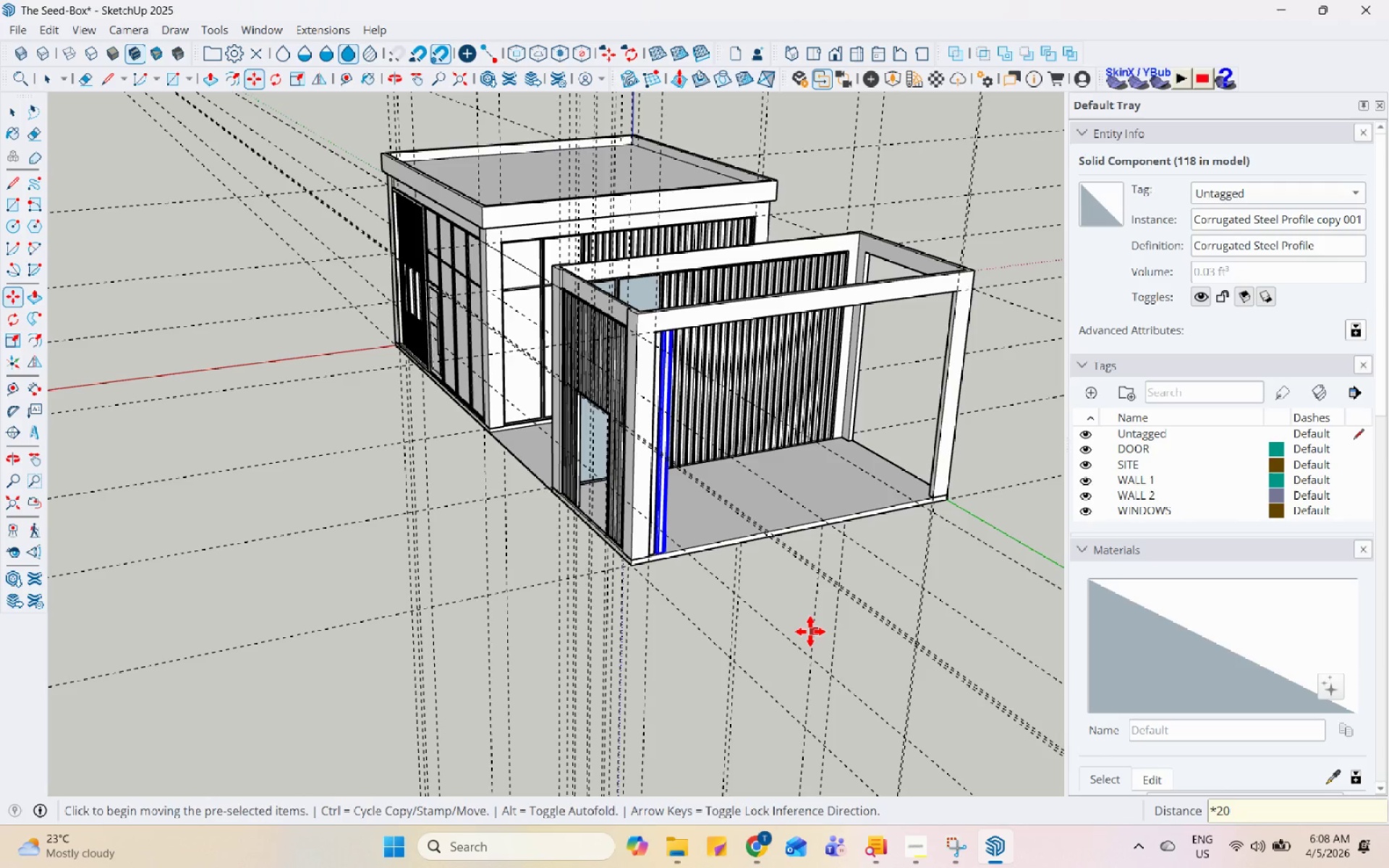 
key(Enter)
 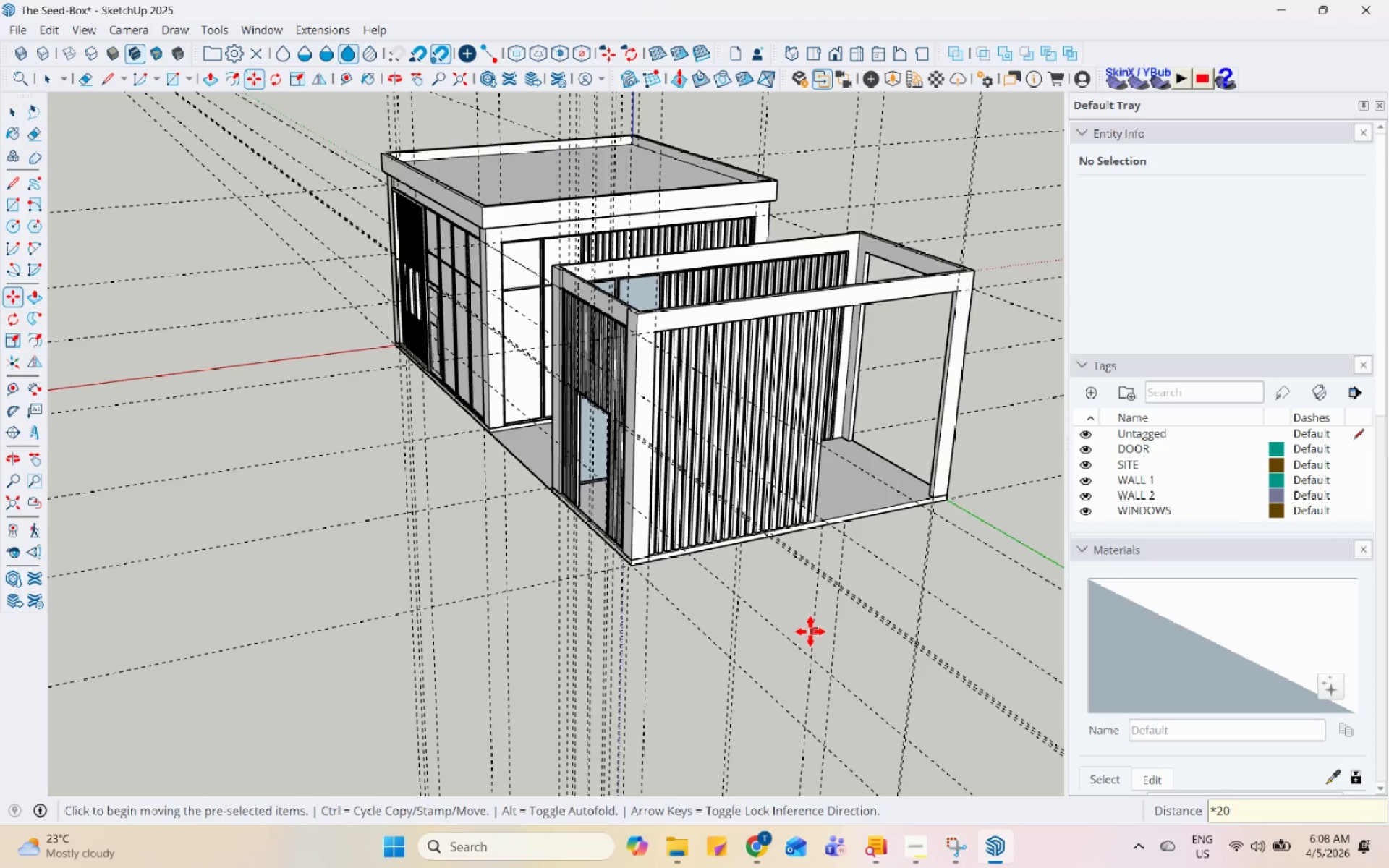 
key(NumpadMultiply)
 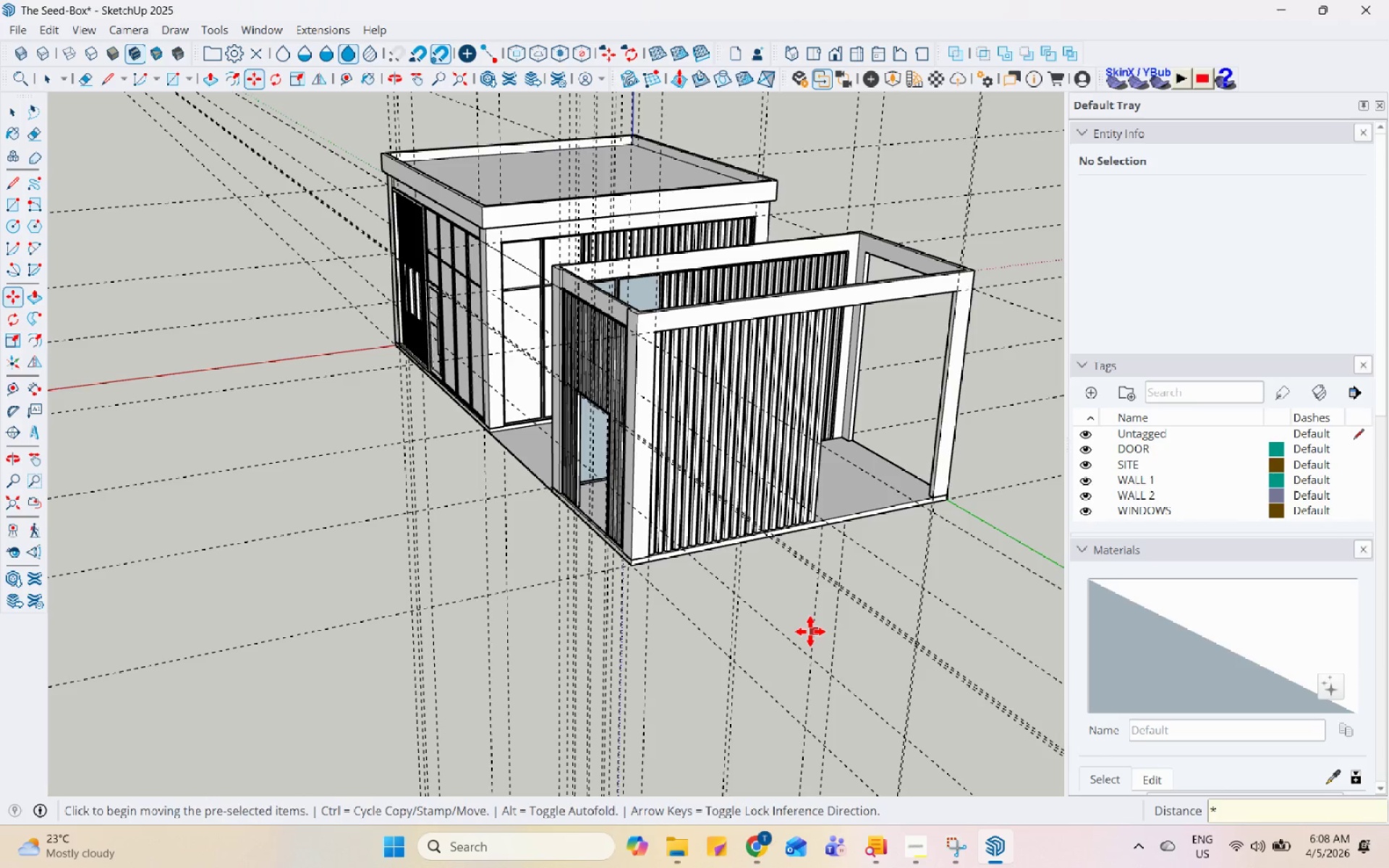 
key(Numpad5)
 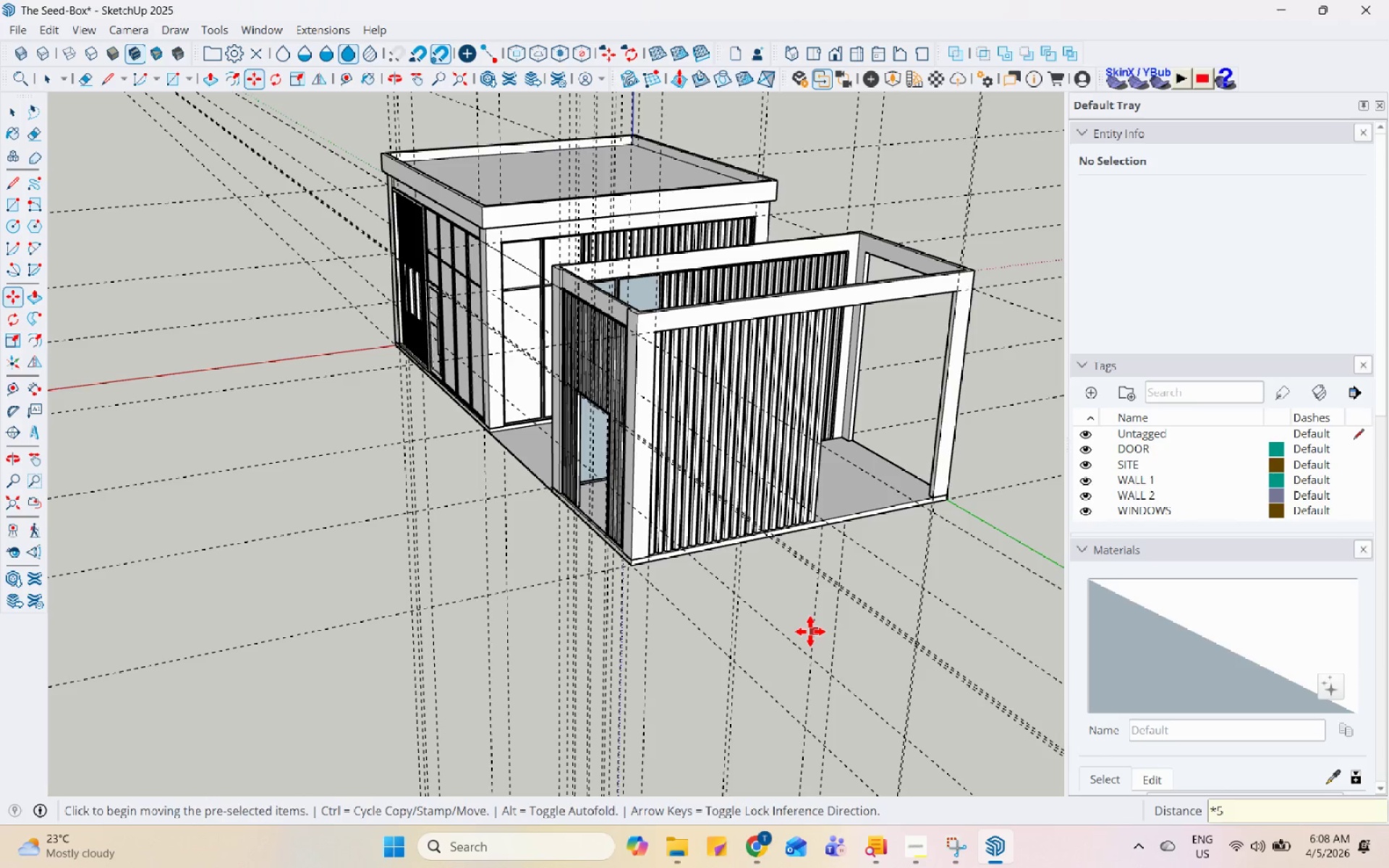 
key(Numpad0)
 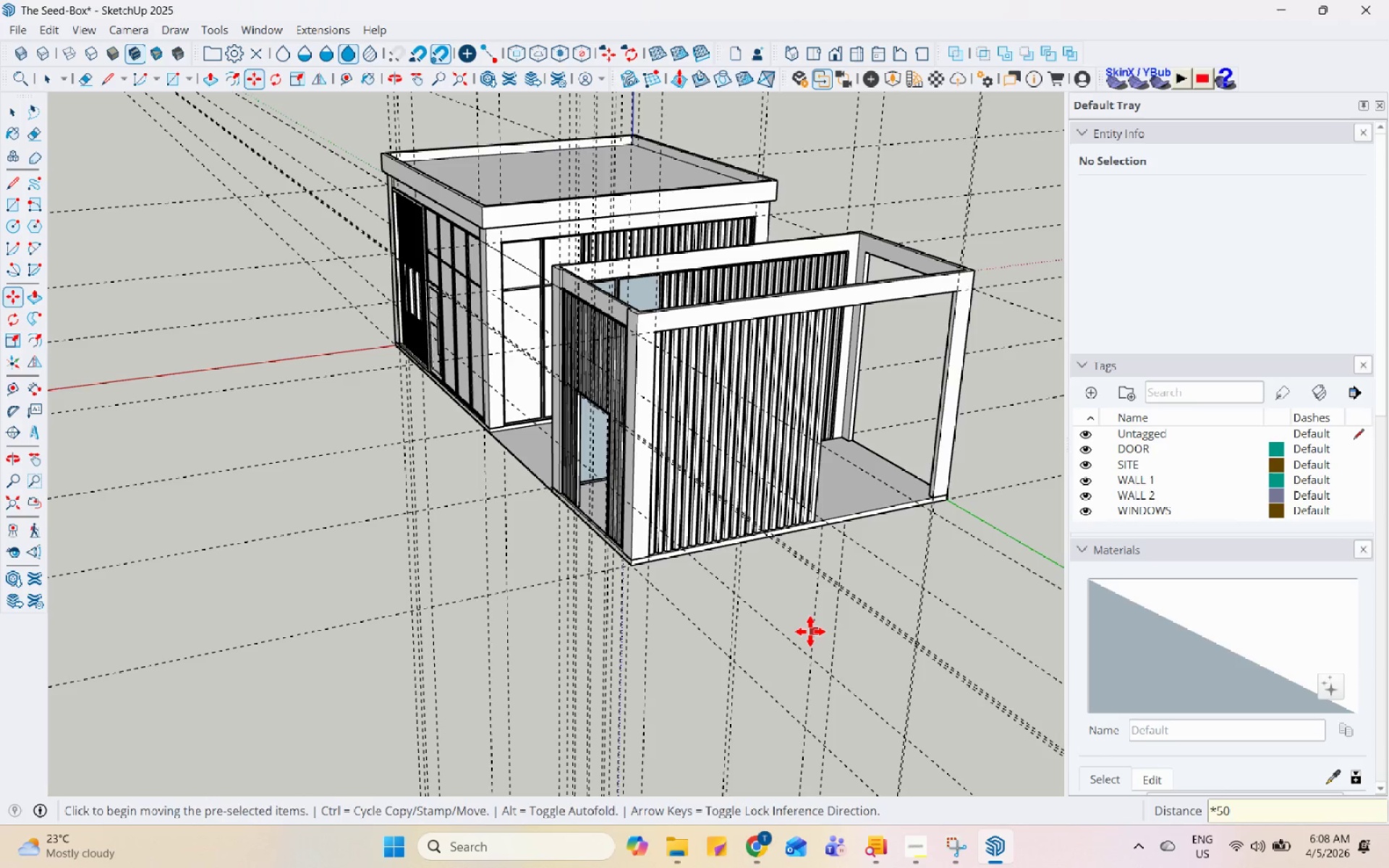 
key(Enter)
 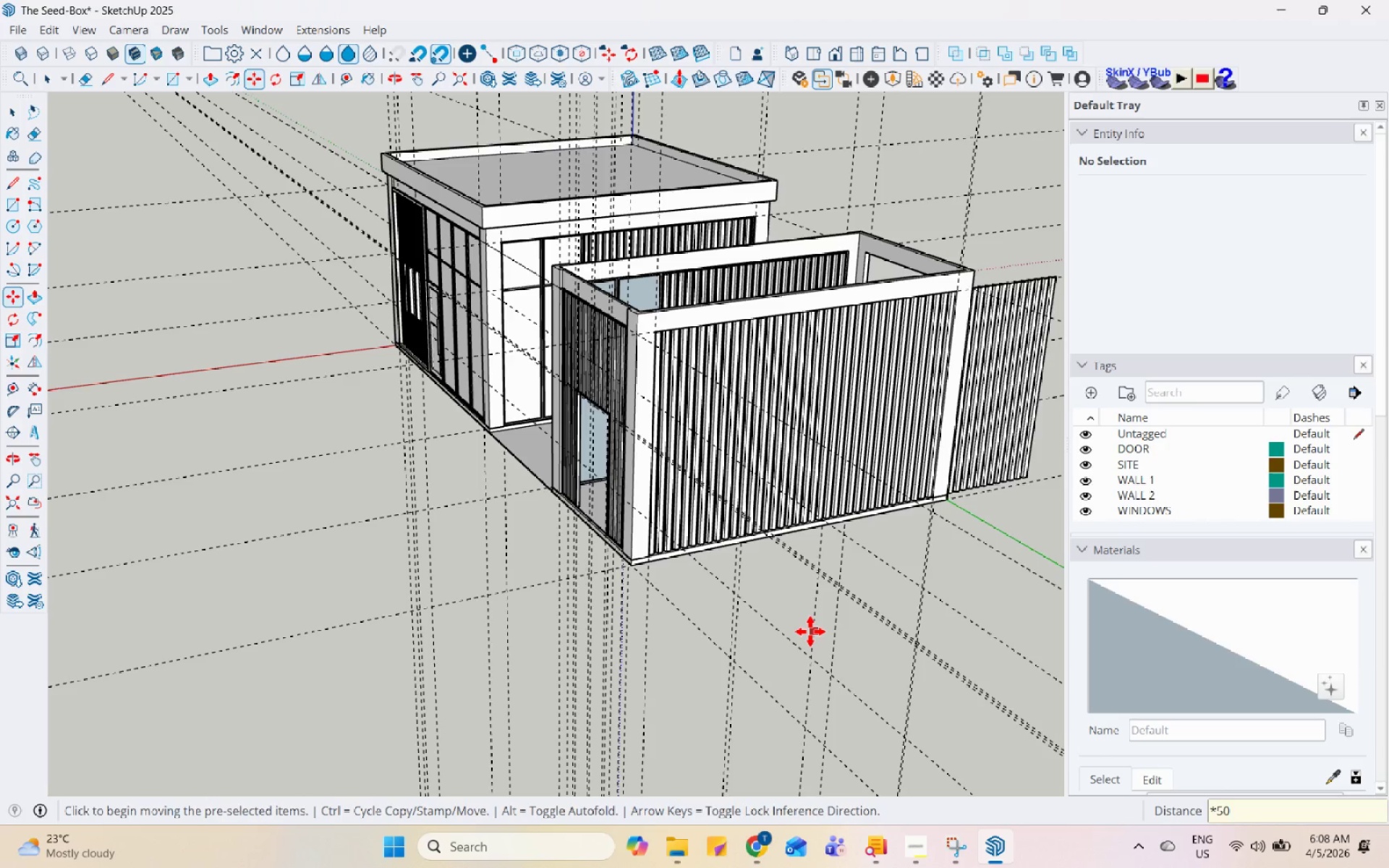 
key(NumpadMultiply)
 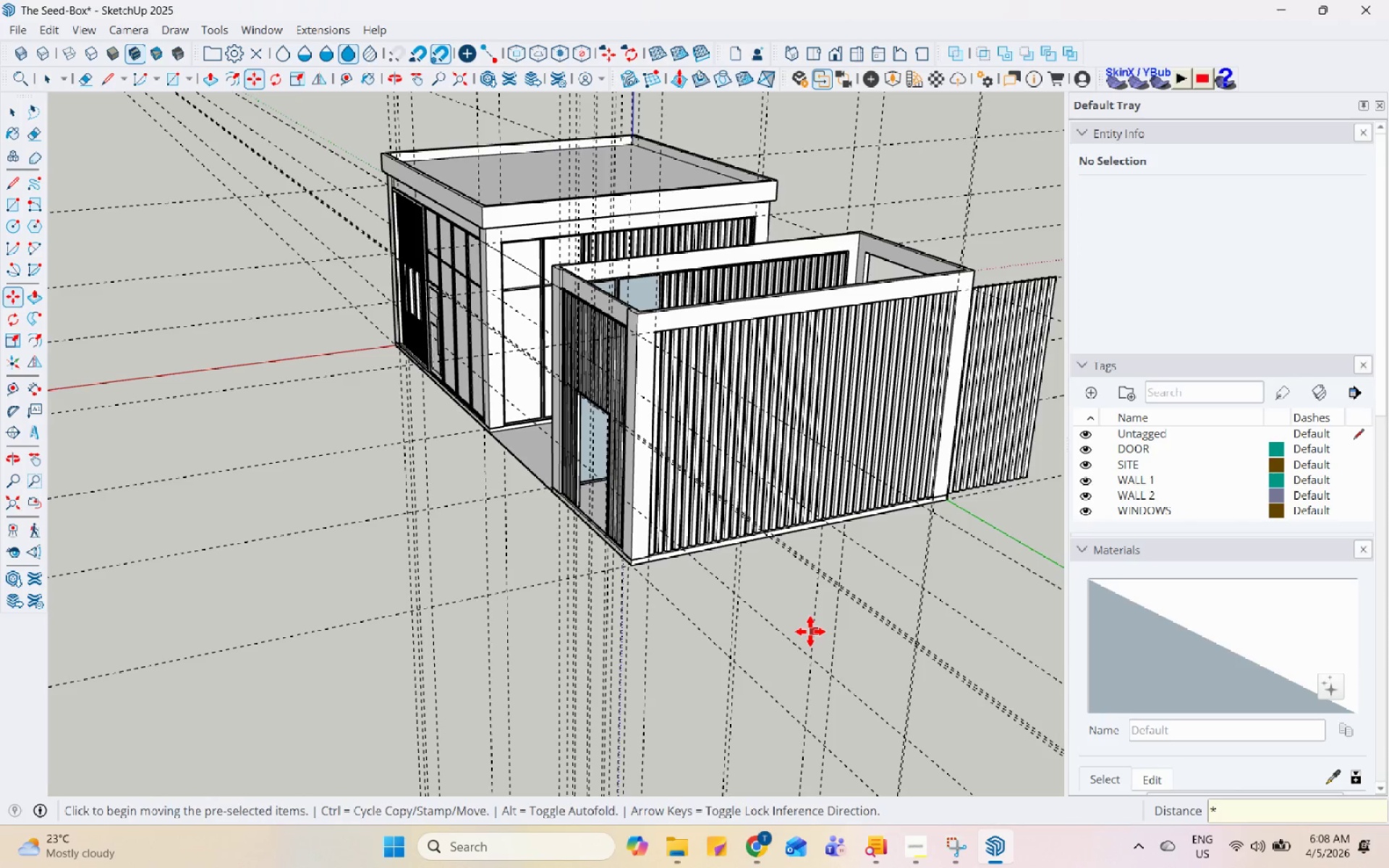 
key(Numpad4)
 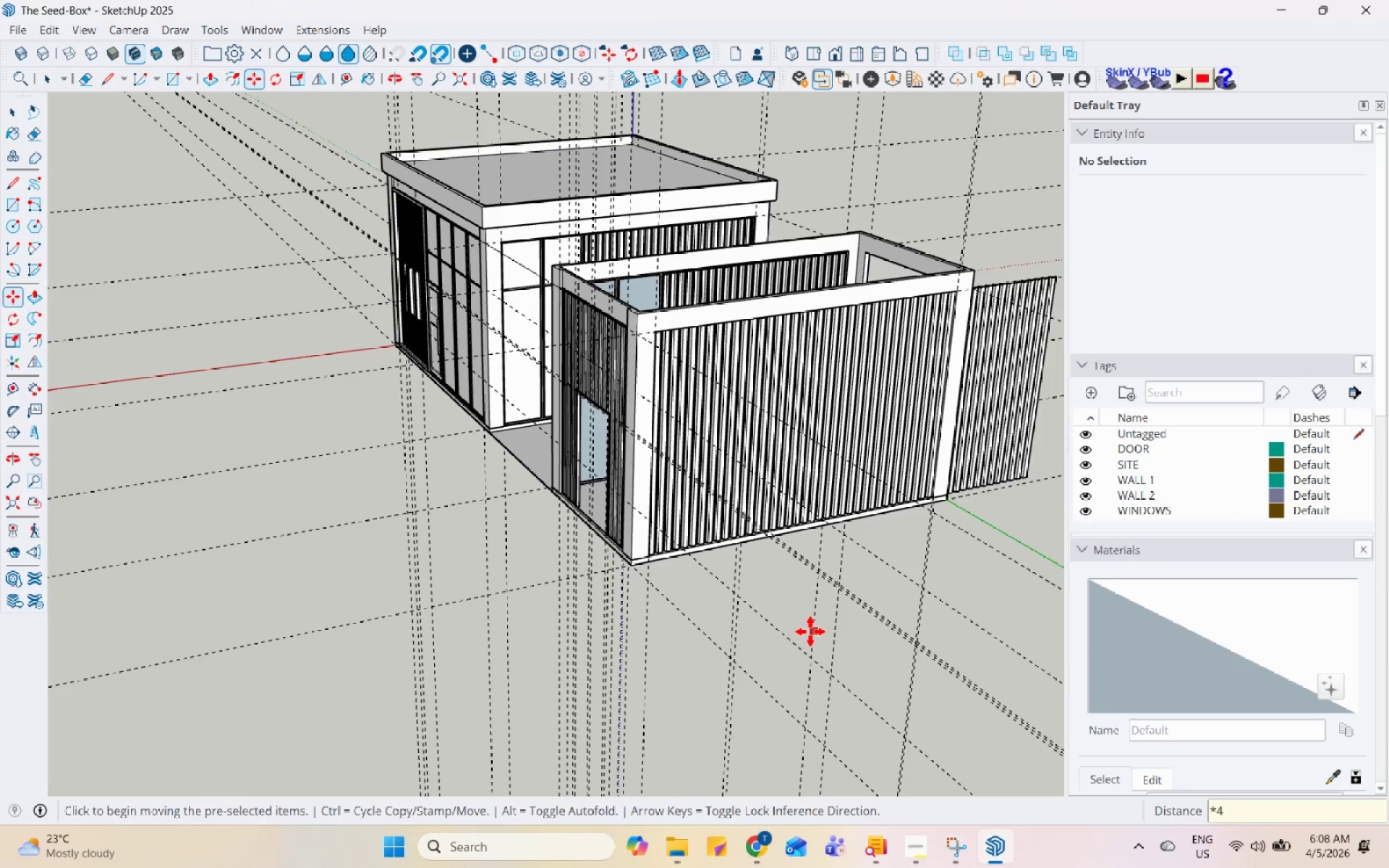 
key(Numpad0)
 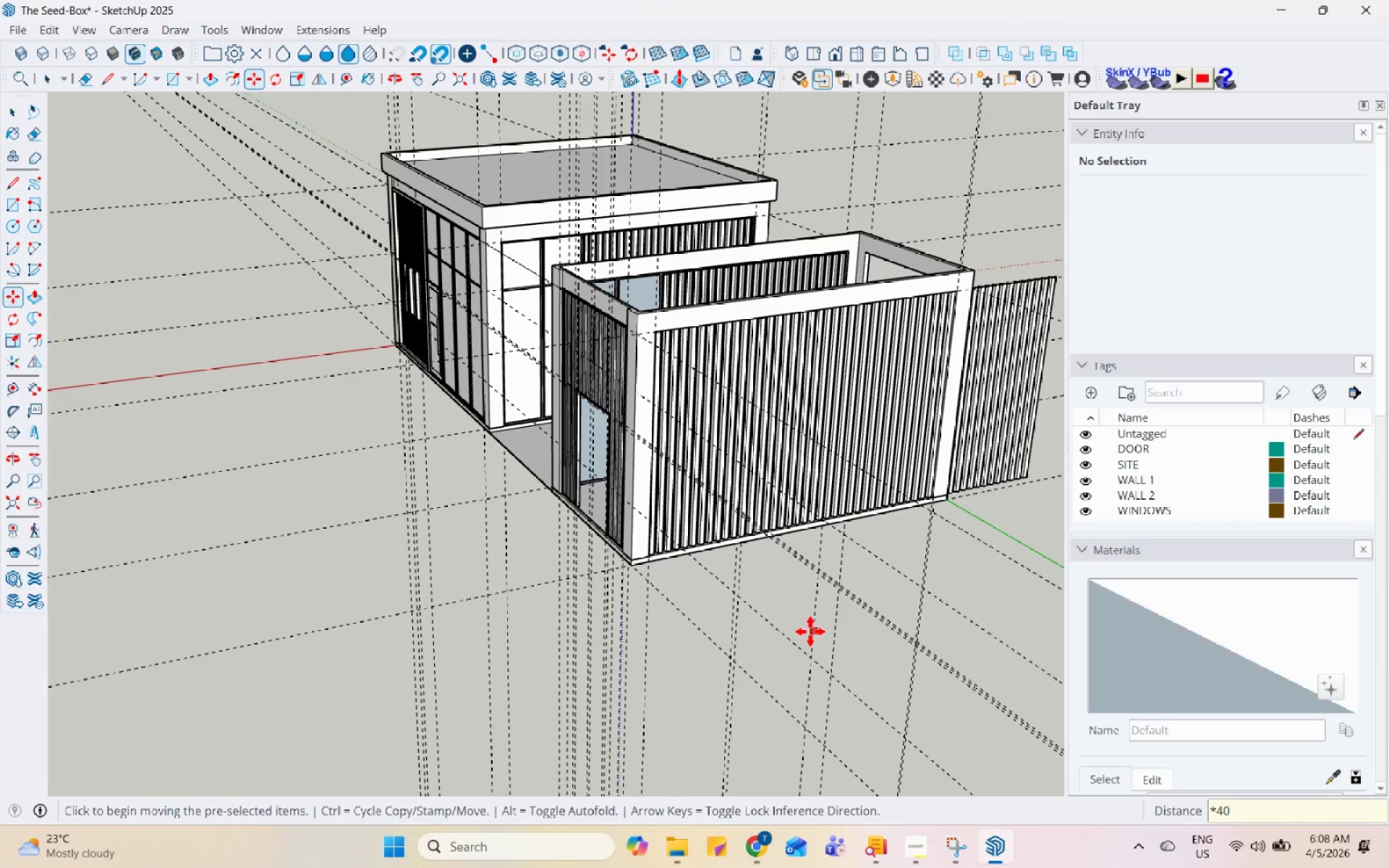 
key(Enter)
 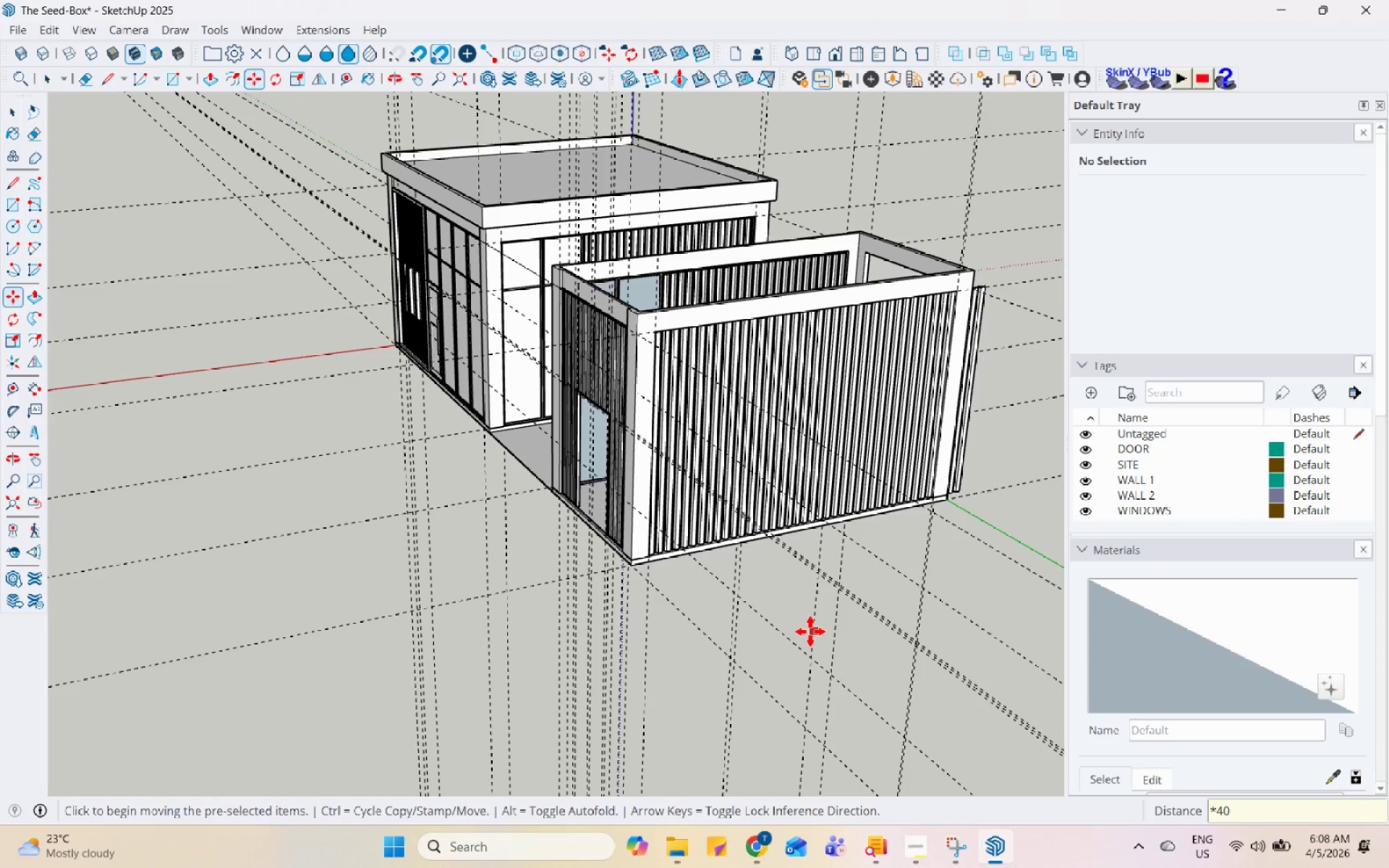 
key(NumpadMultiply)
 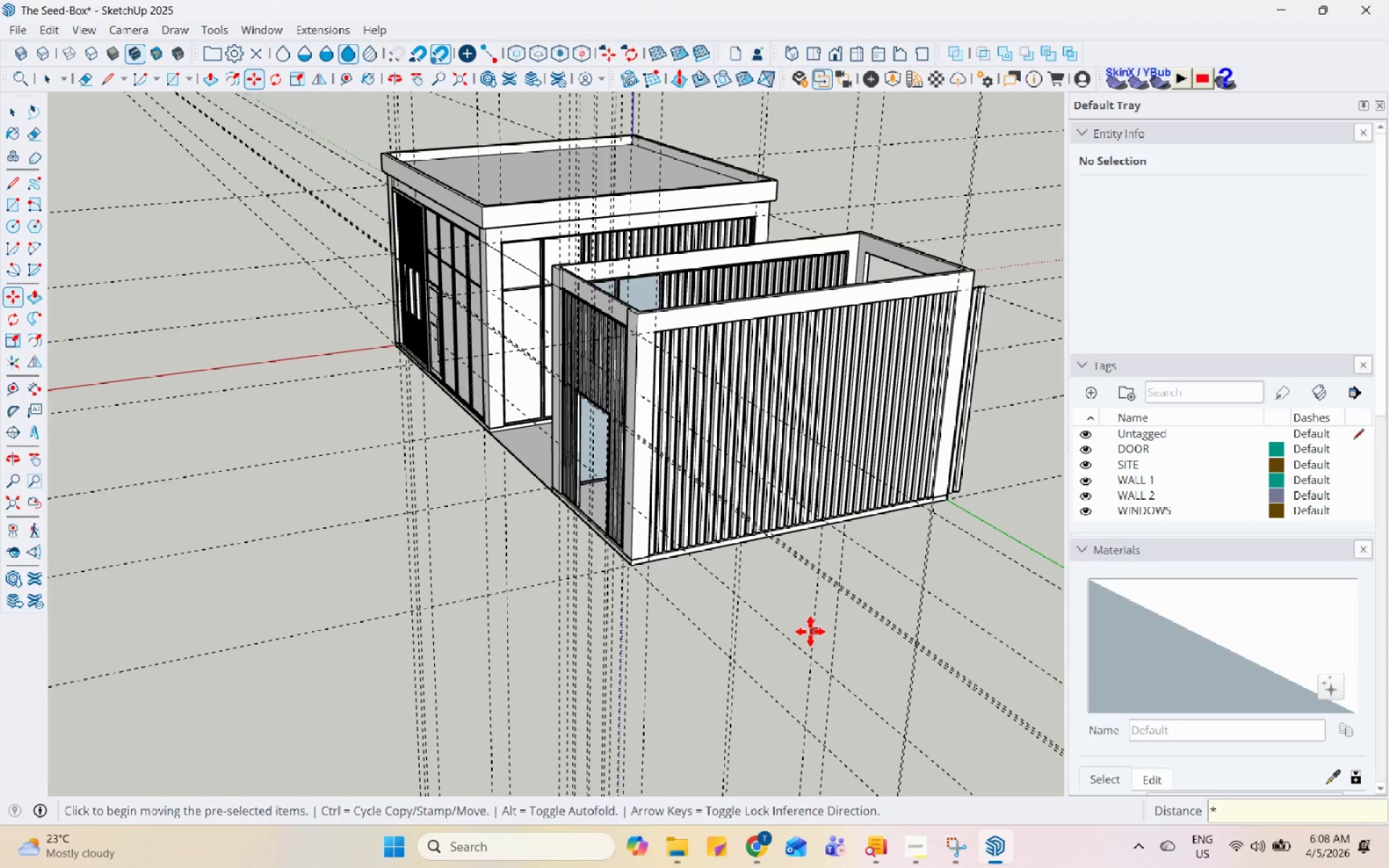 
key(Numpad3)
 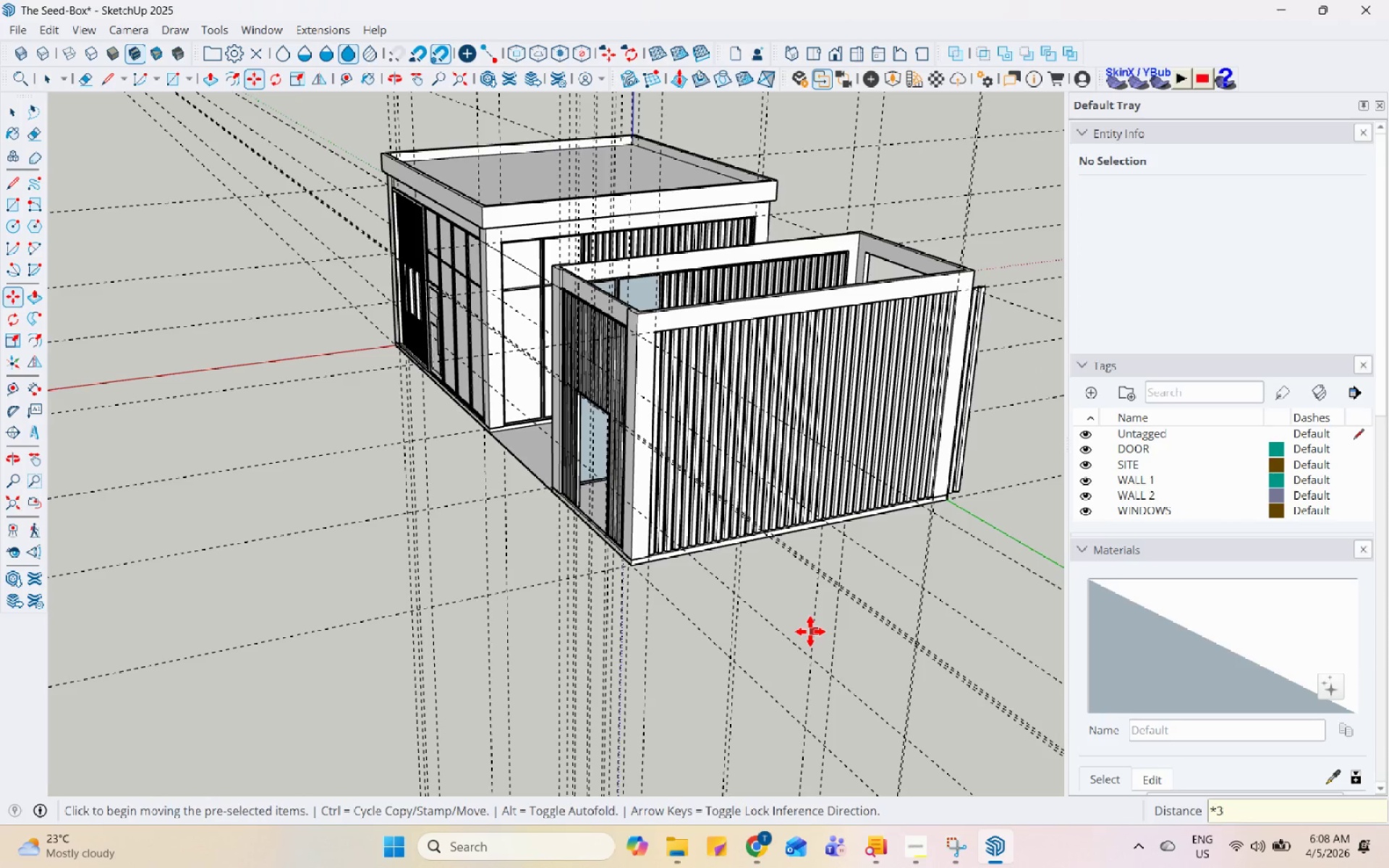 
key(Numpad5)
 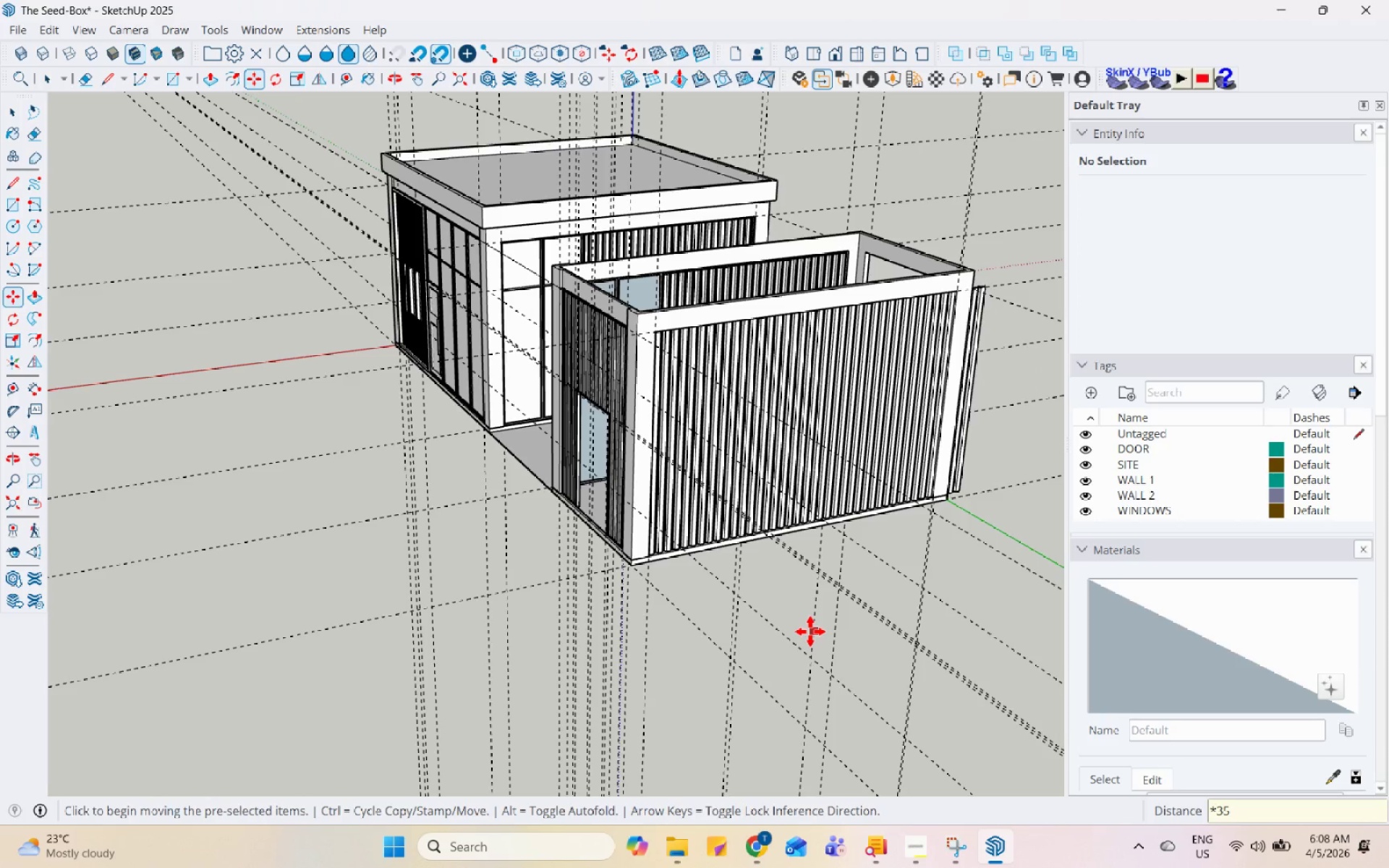 
key(Enter)
 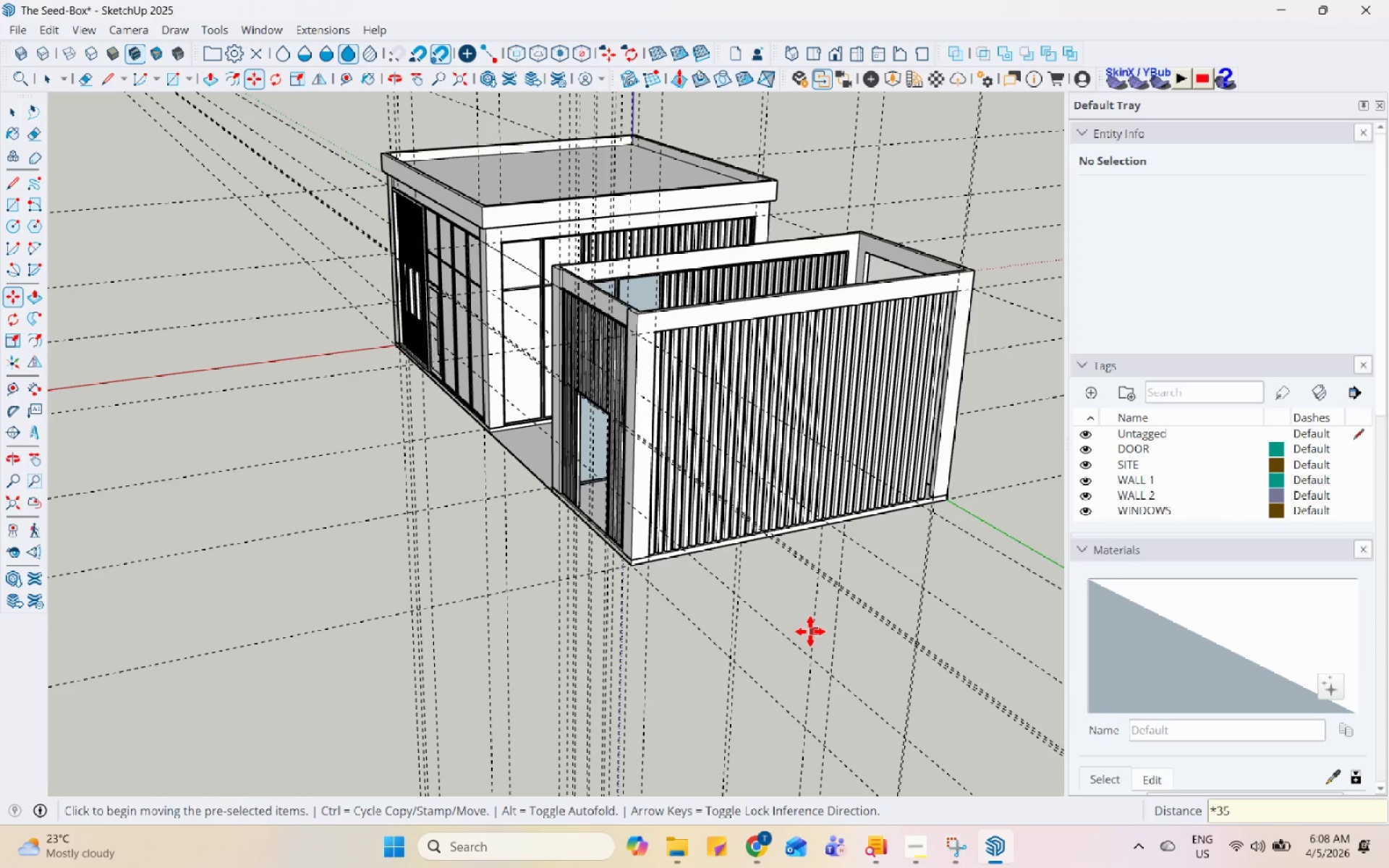 
key(NumpadMultiply)
 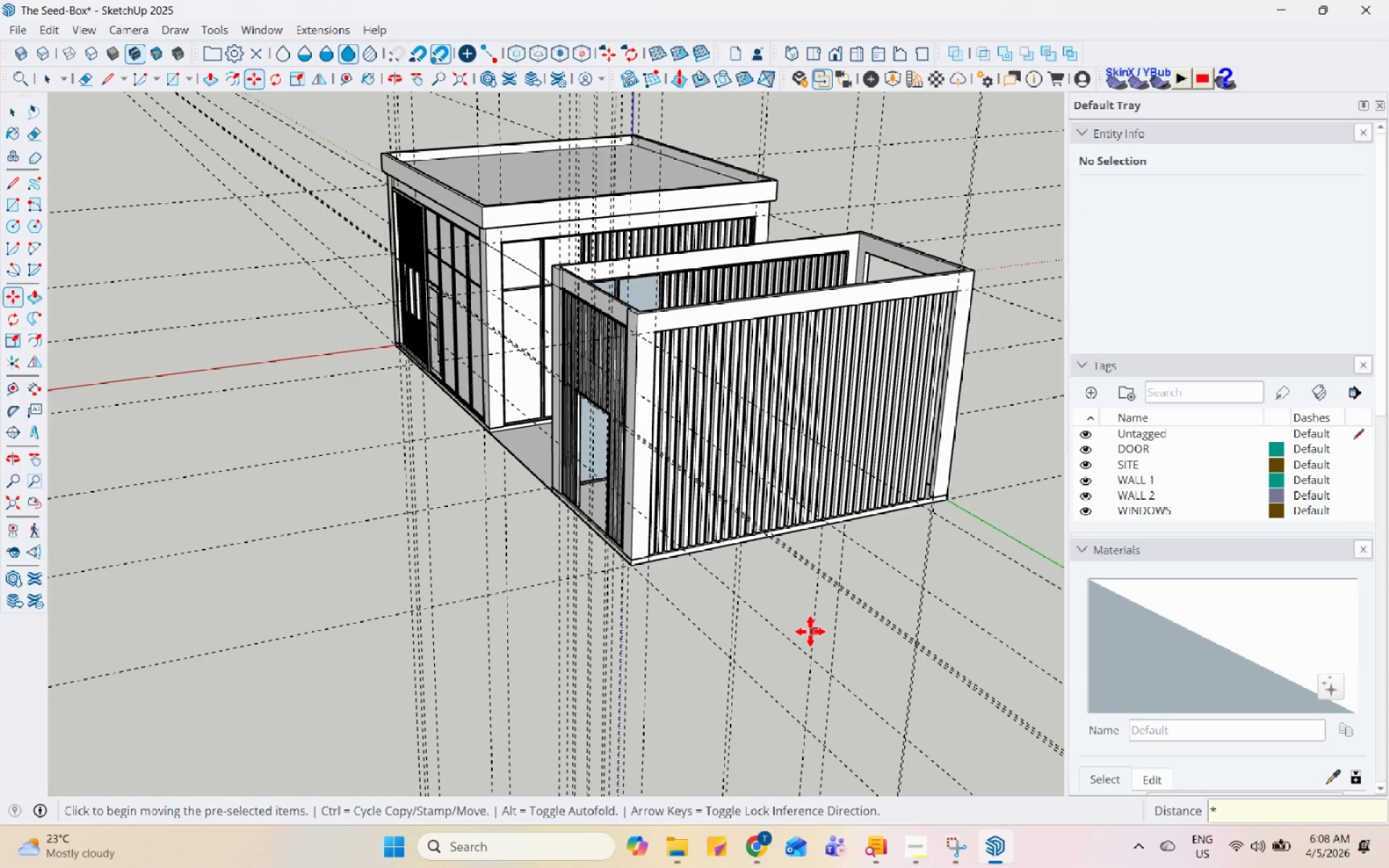 
key(Numpad3)
 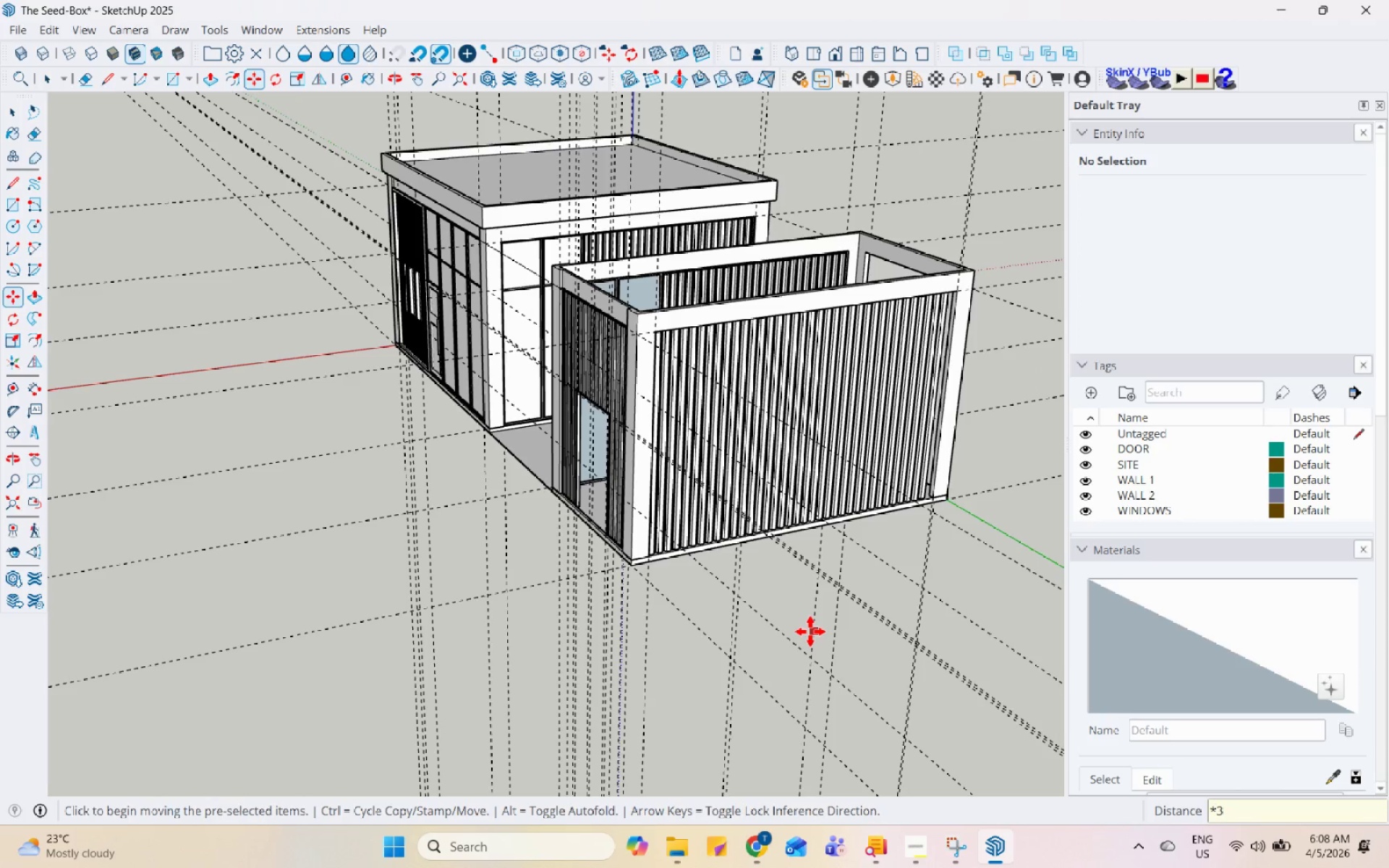 
key(Numpad6)
 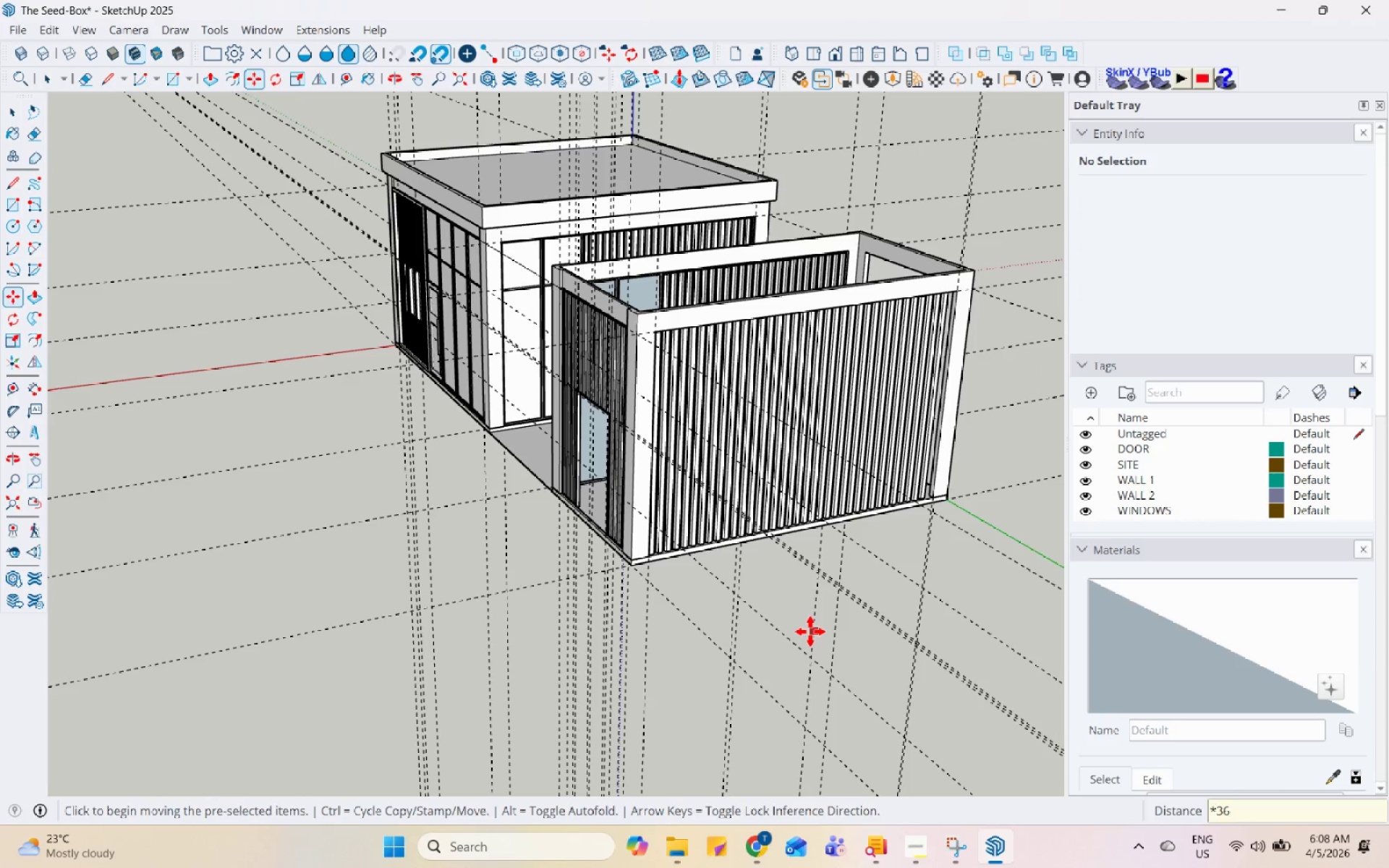 
key(Enter)
 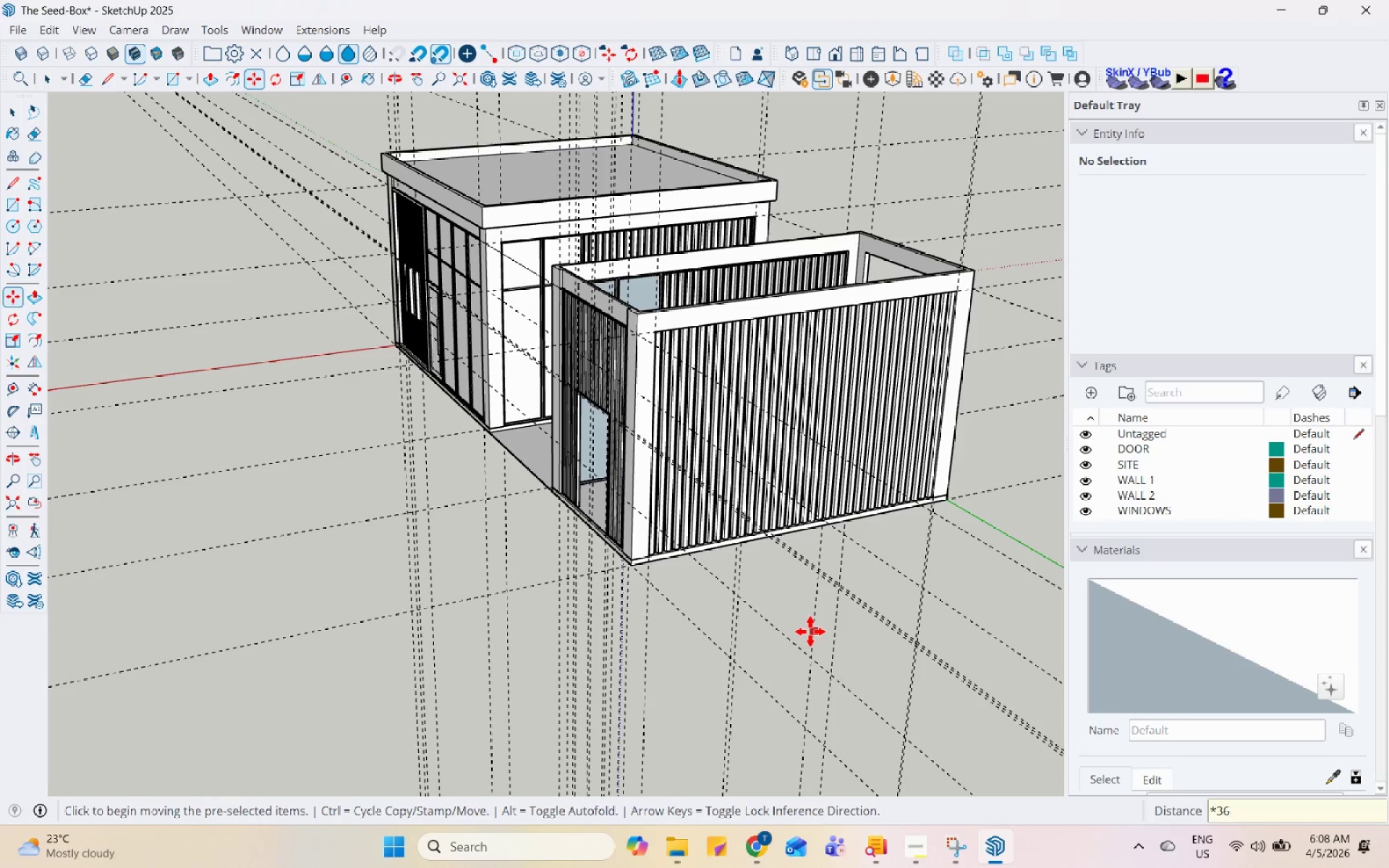 
key(Space)
 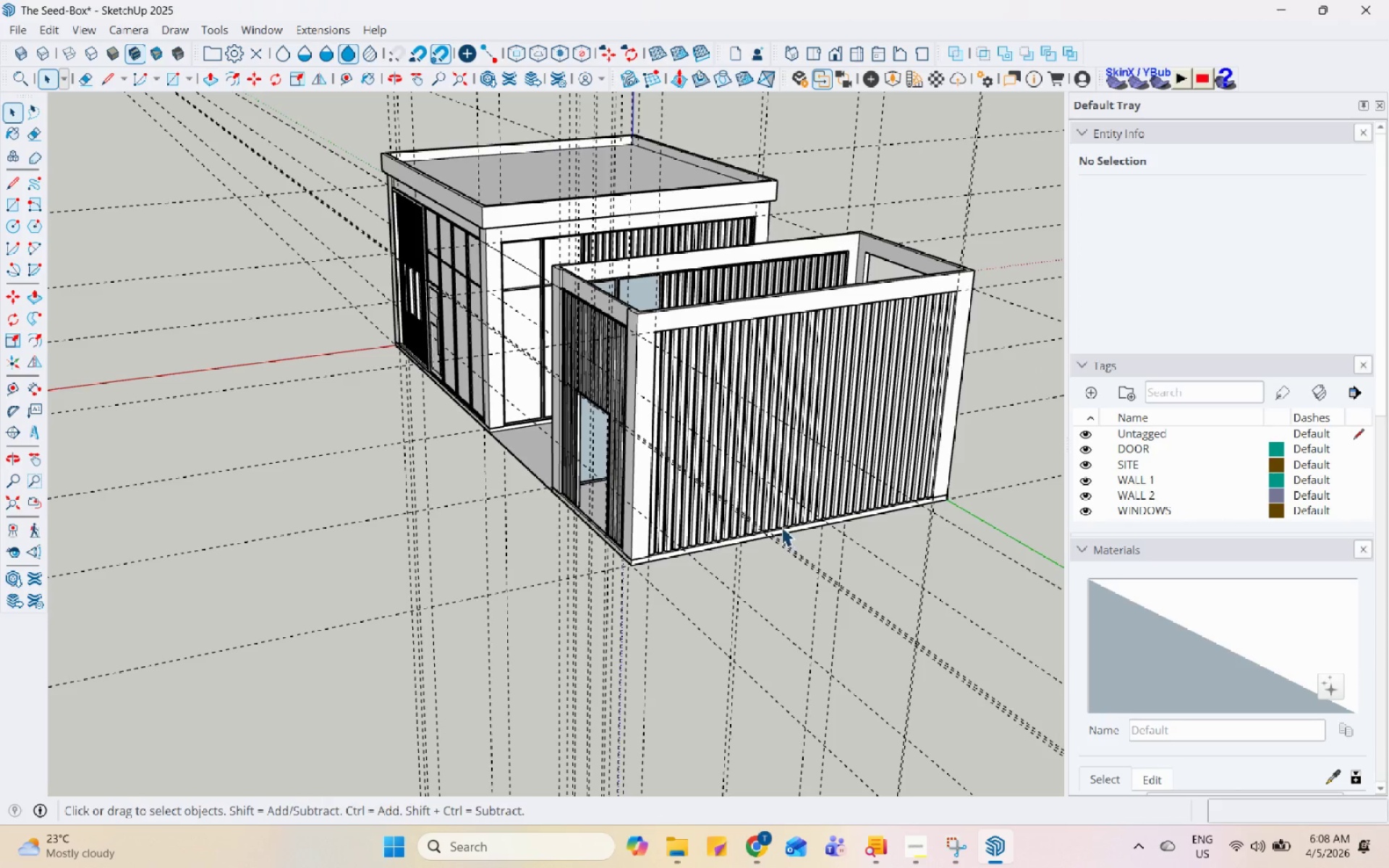 
scroll: coordinate [768, 536], scroll_direction: down, amount: 3.0
 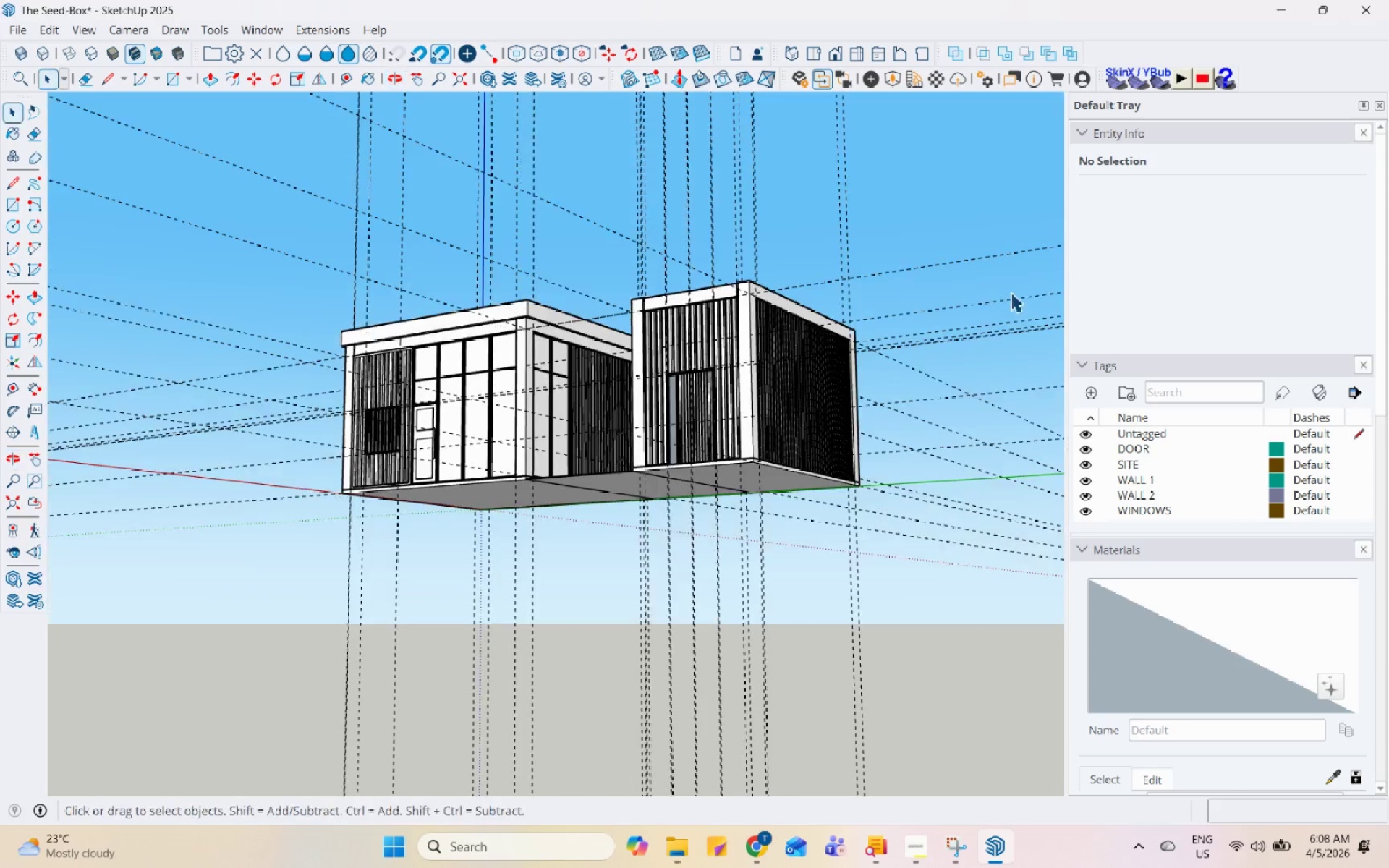 
scroll: coordinate [522, 233], scroll_direction: up, amount: 17.0
 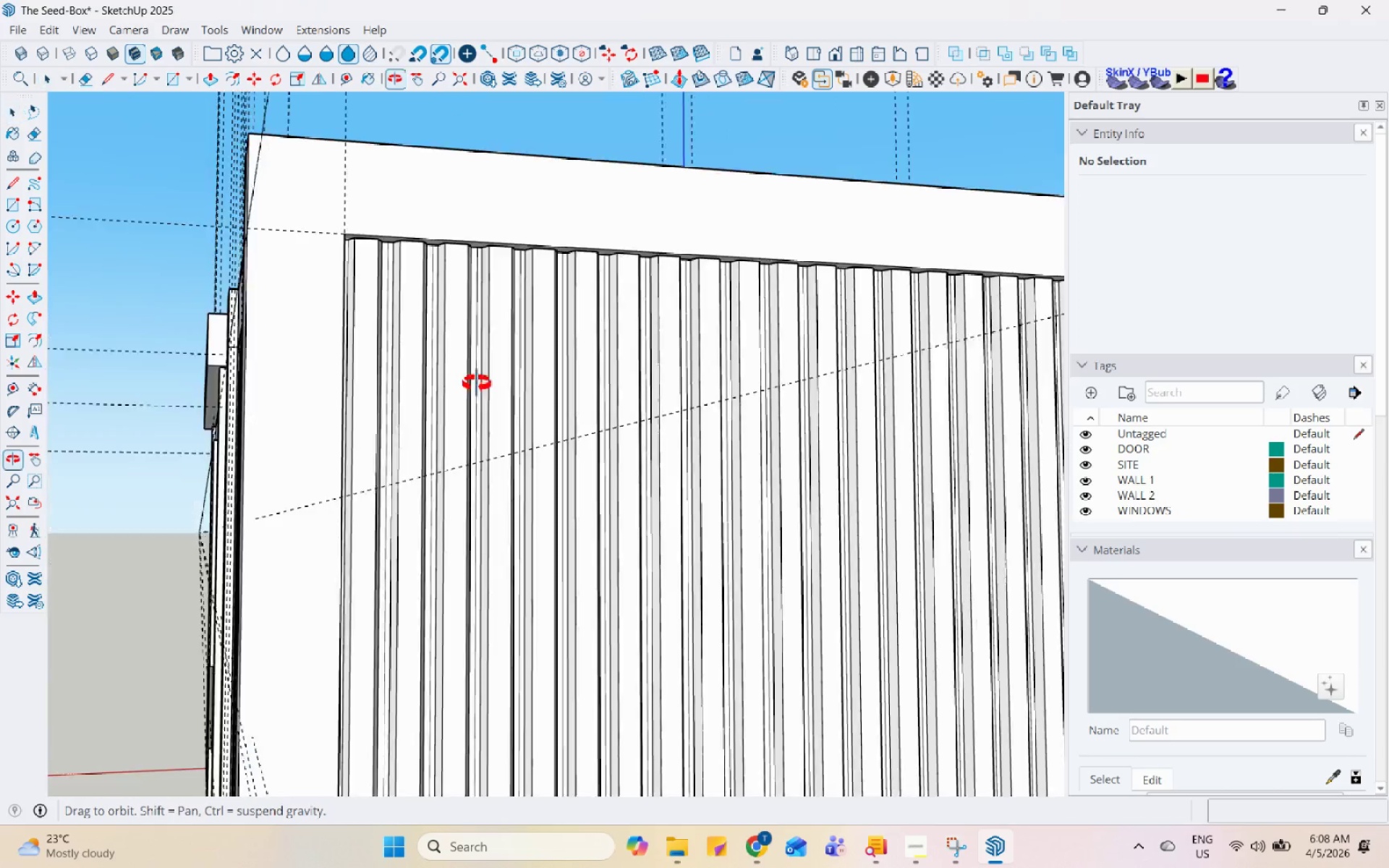 
scroll: coordinate [578, 537], scroll_direction: down, amount: 17.0
 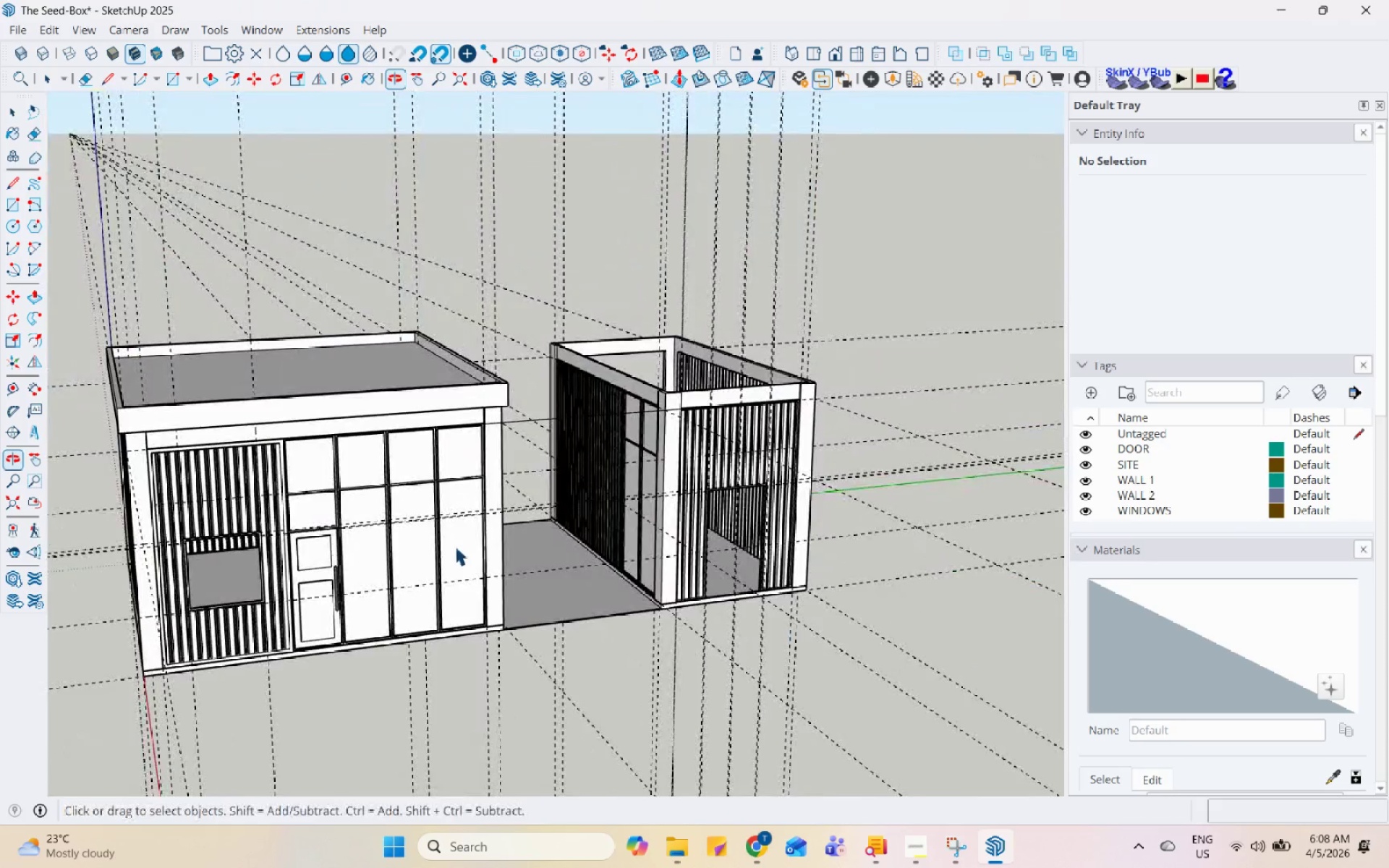 
scroll: coordinate [497, 380], scroll_direction: up, amount: 1.0
 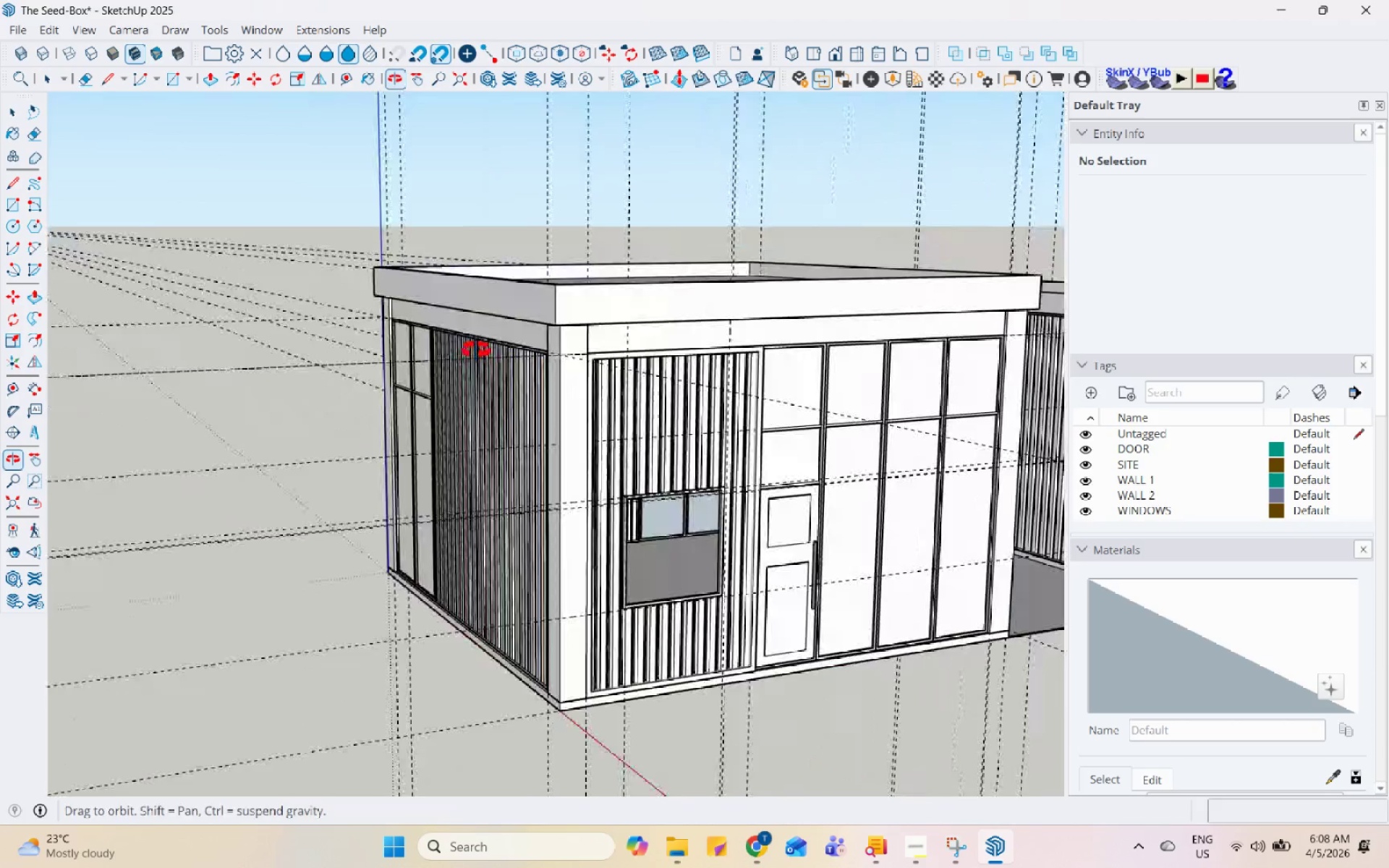 
scroll: coordinate [330, 360], scroll_direction: down, amount: 5.0
 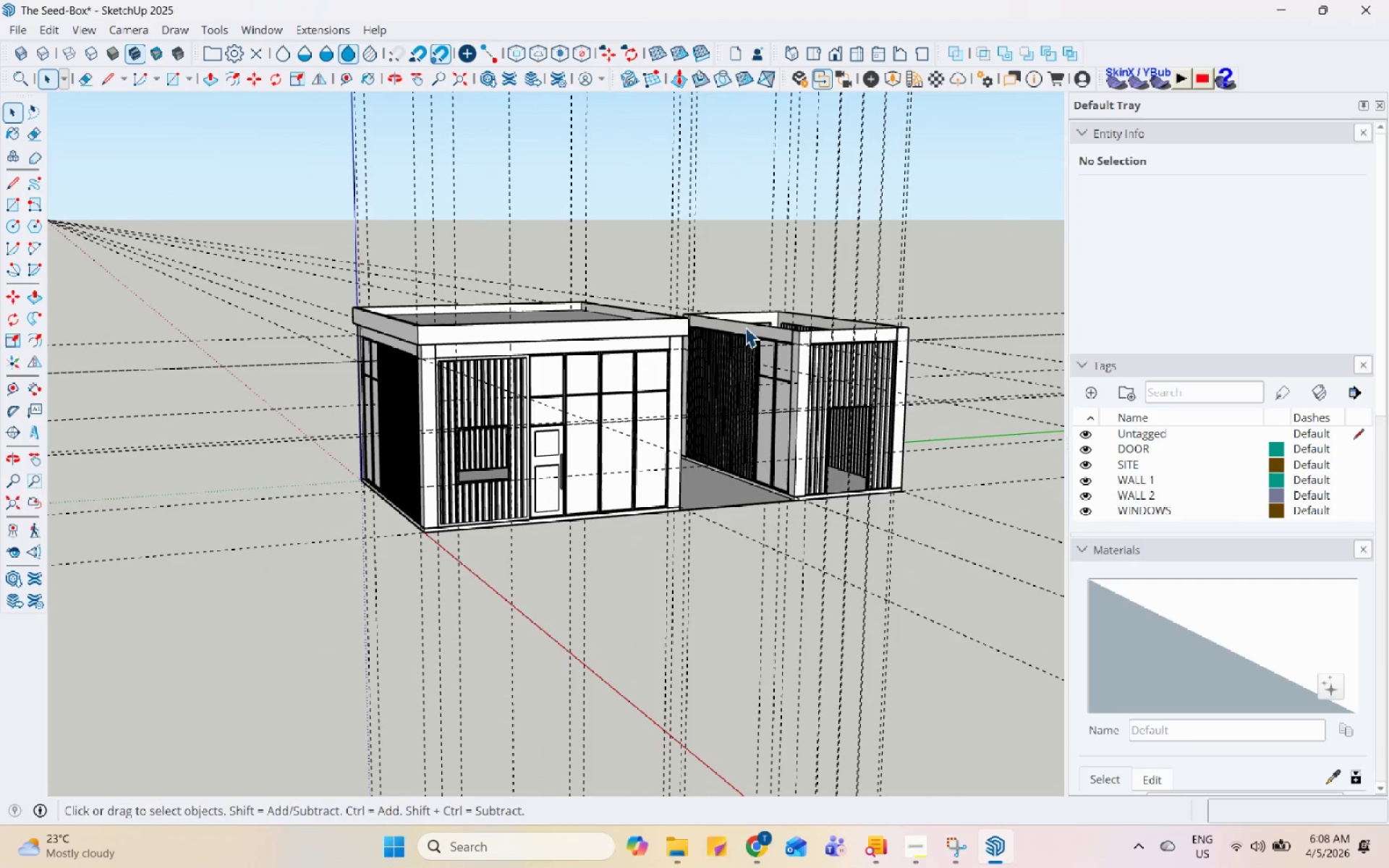 
scroll: coordinate [442, 364], scroll_direction: up, amount: 6.0
 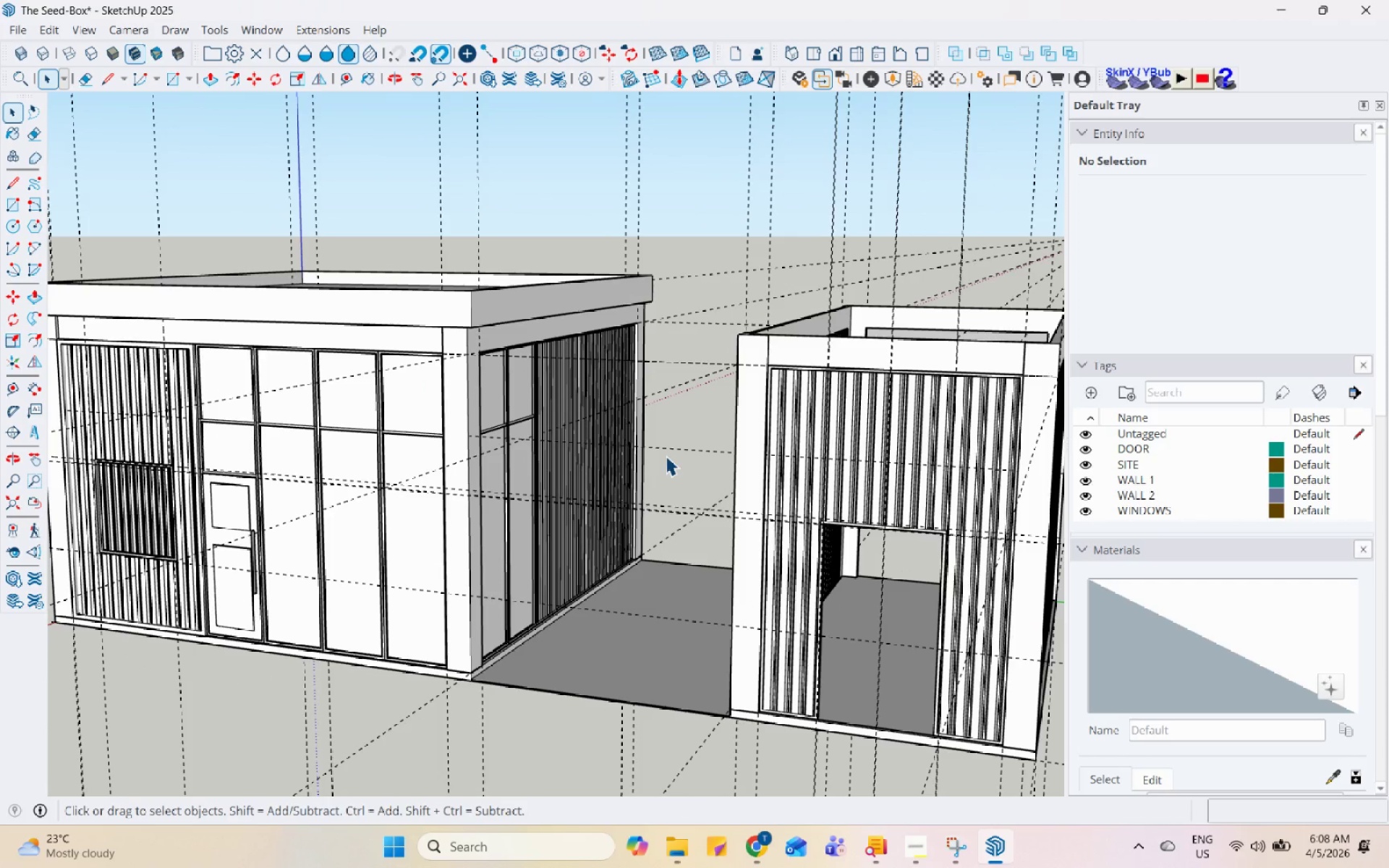 
wait(9.22)
 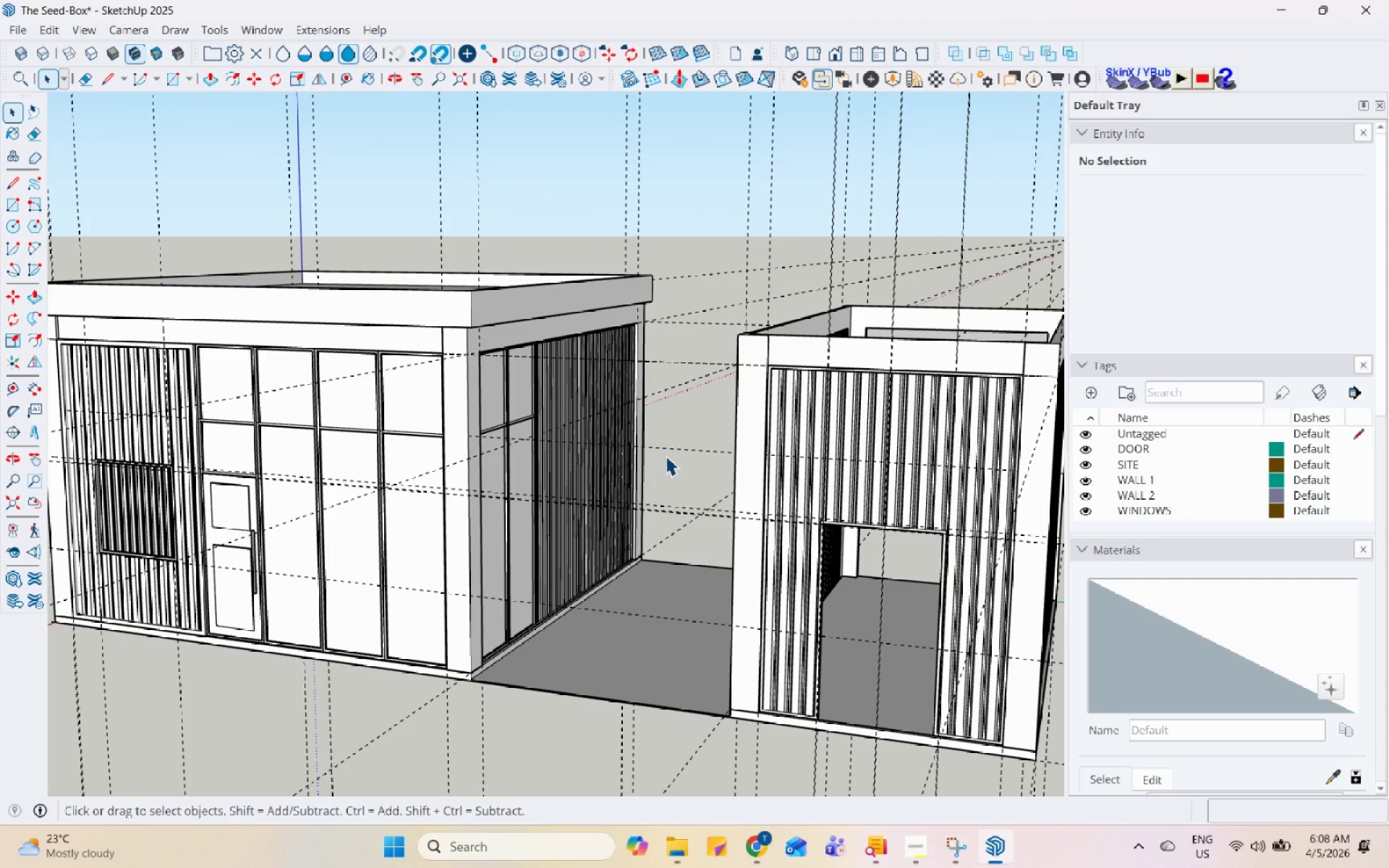 
scroll: coordinate [414, 428], scroll_direction: down, amount: 6.0
 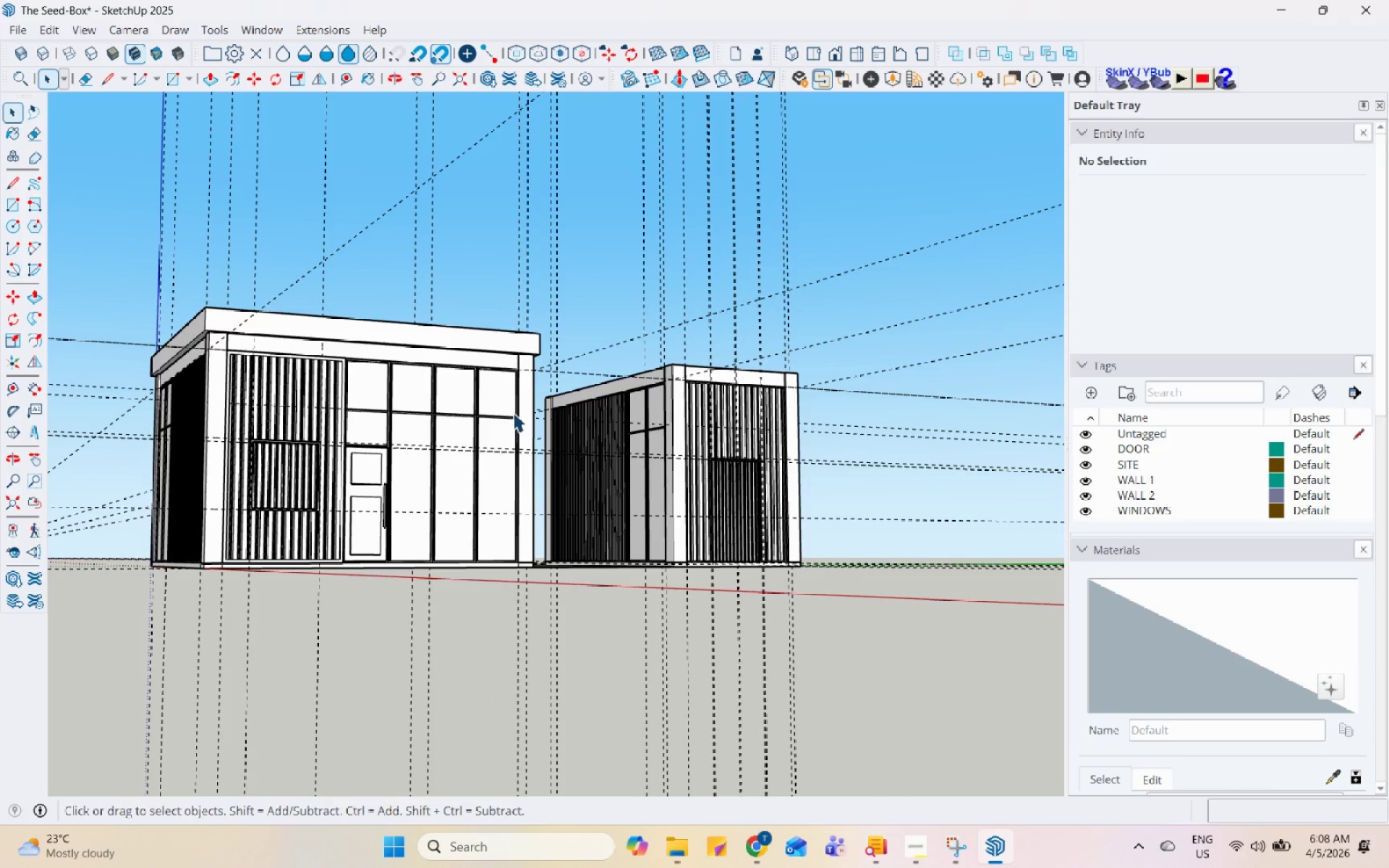 
key(Control+S)
 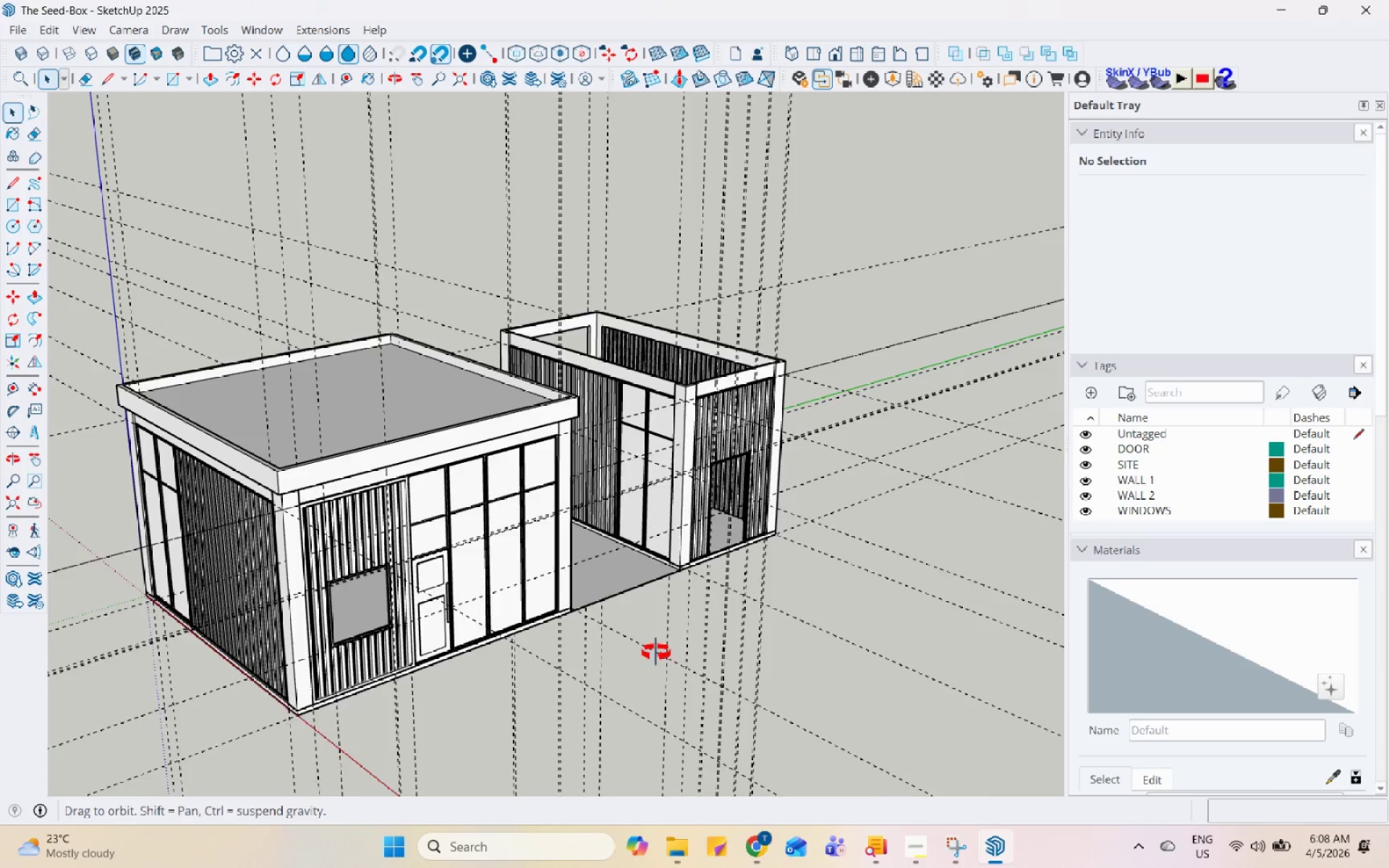 
scroll: coordinate [757, 512], scroll_direction: up, amount: 1.0
 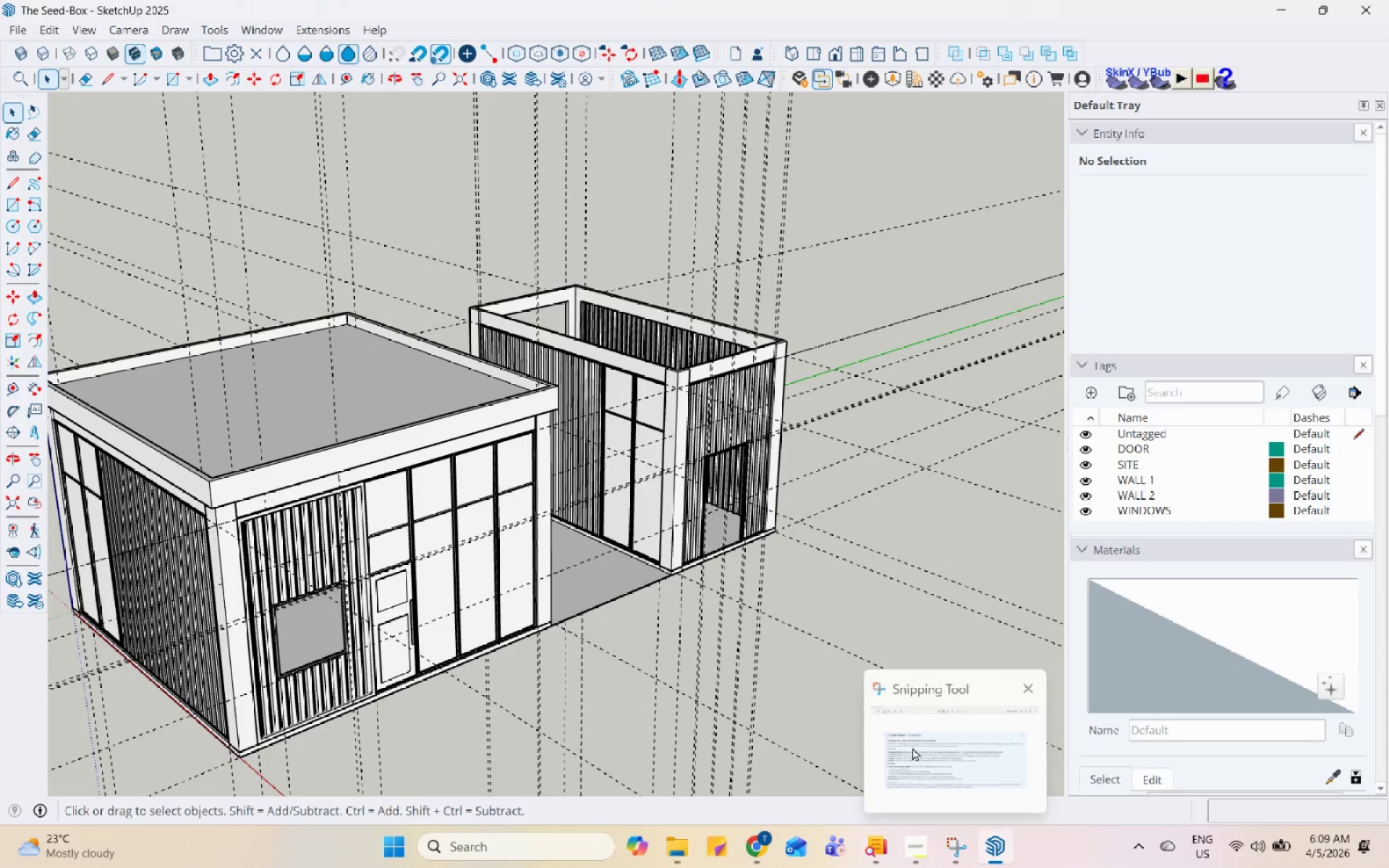 
left_click([930, 571])
 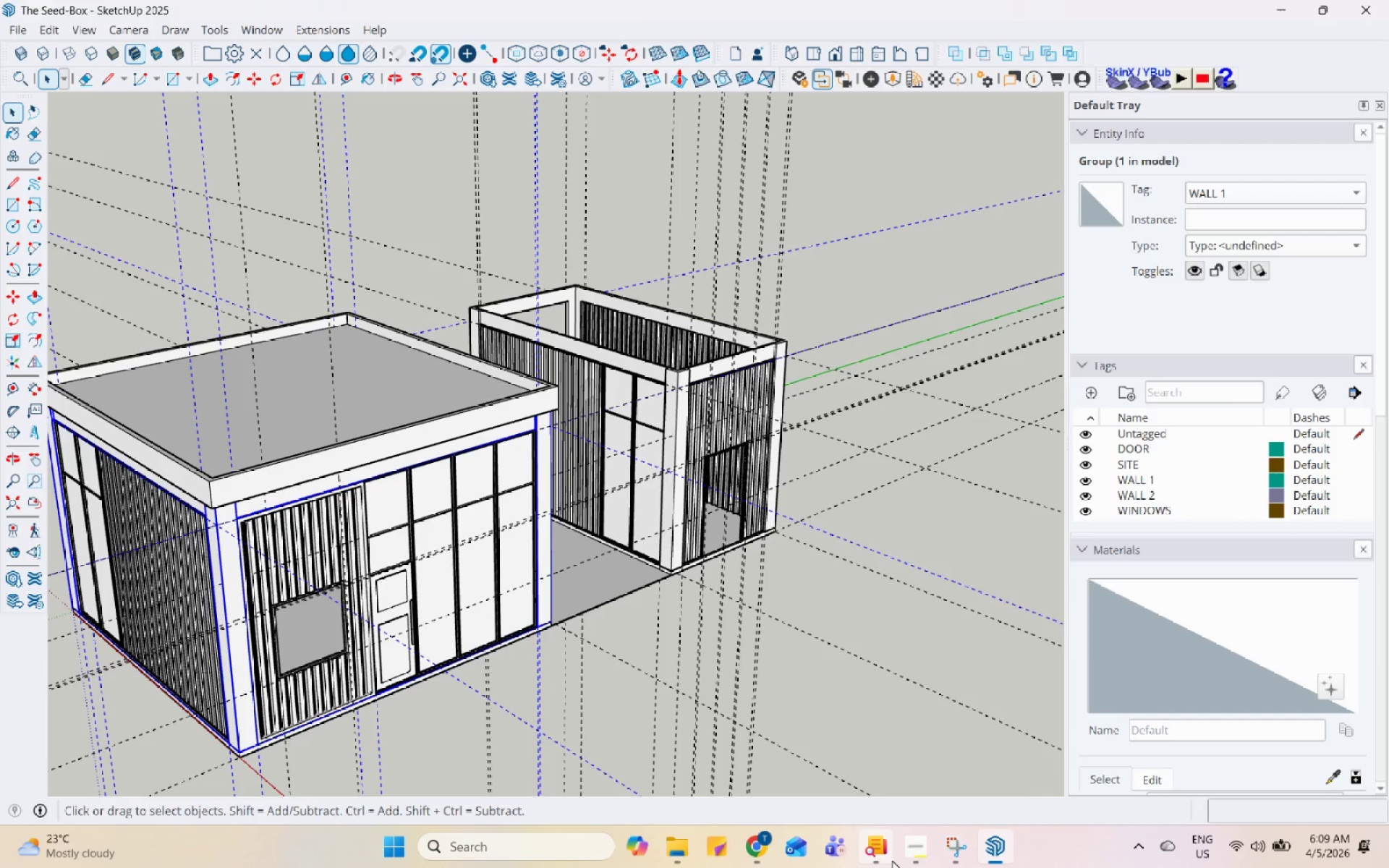 
left_click([912, 843])